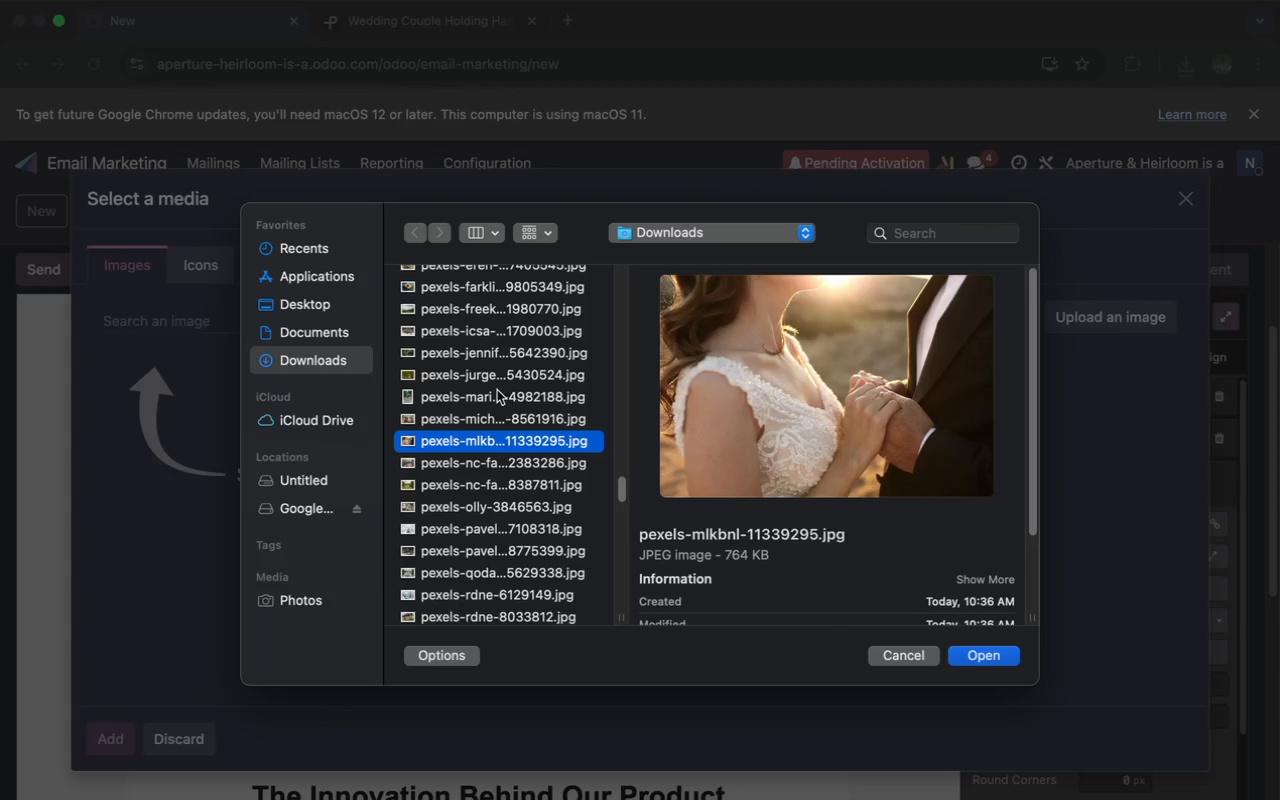 
left_click([495, 415])
 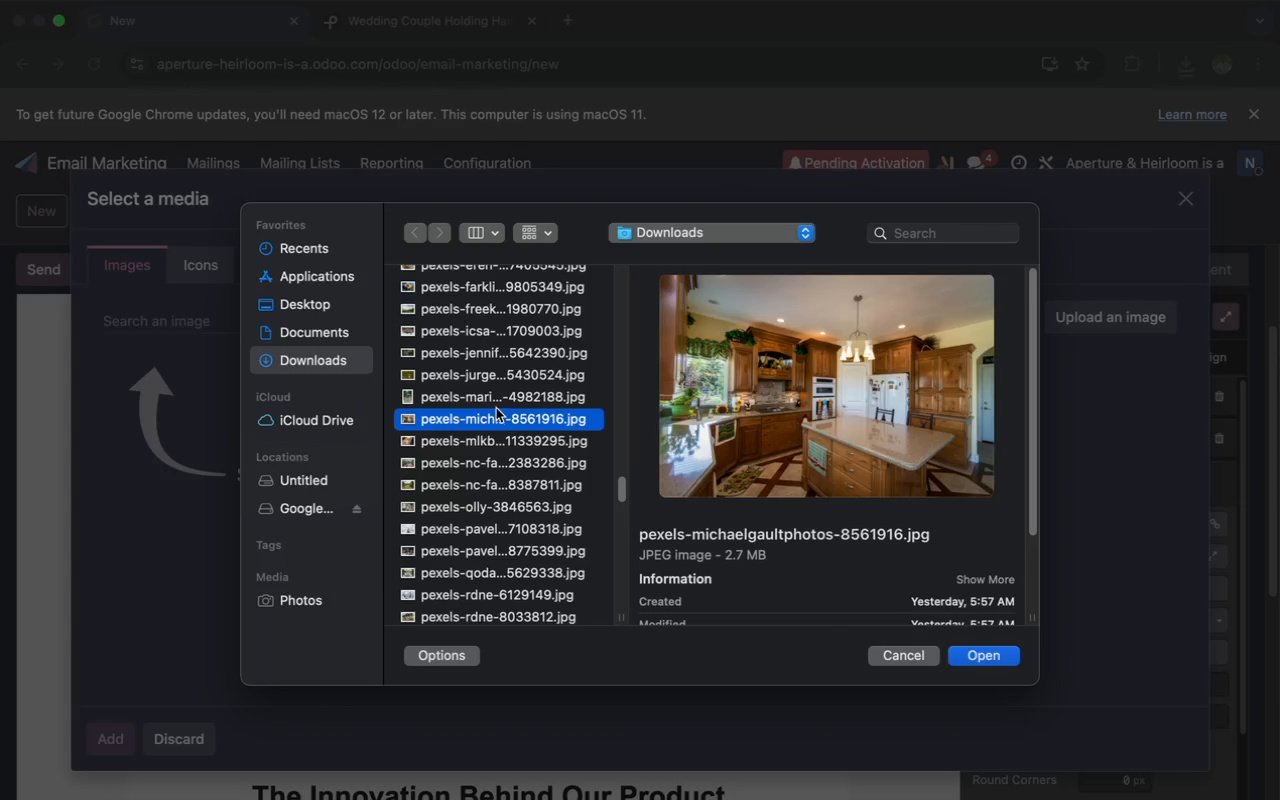 
left_click([501, 399])
 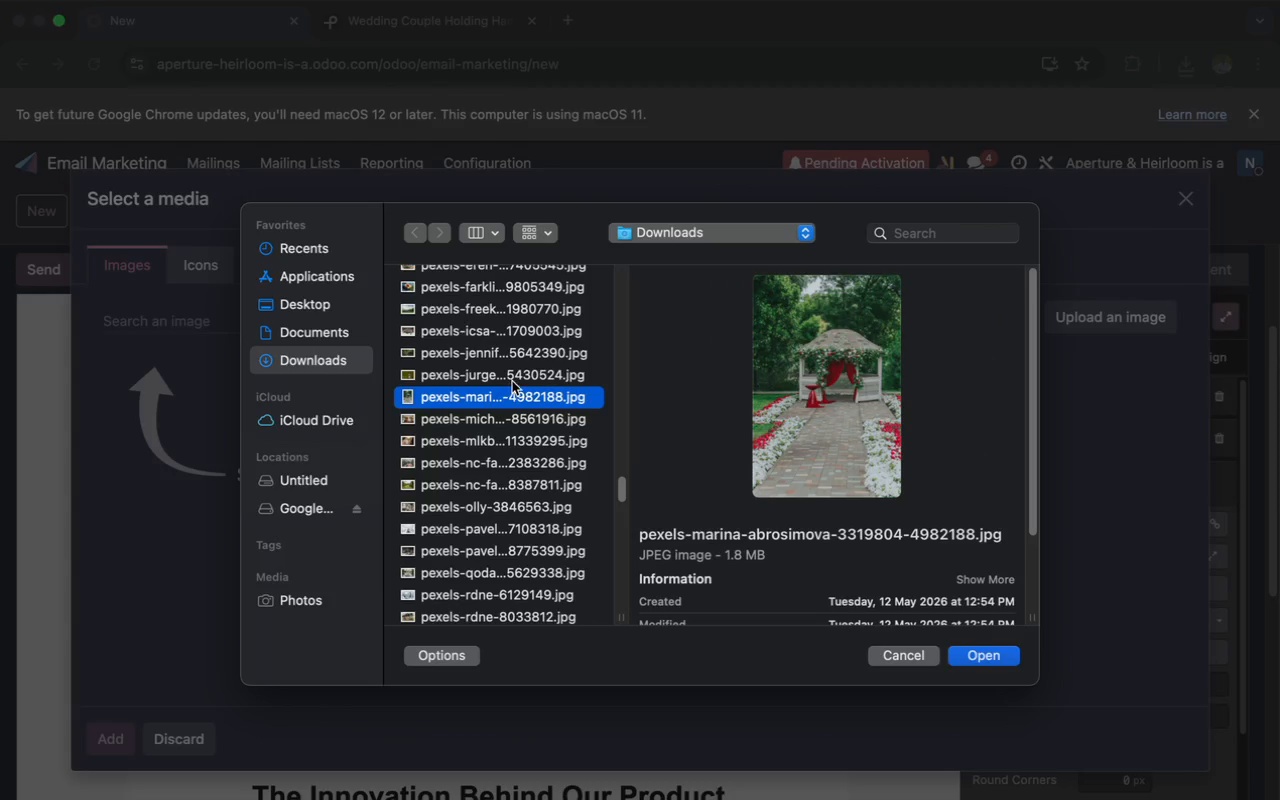 
left_click([519, 371])
 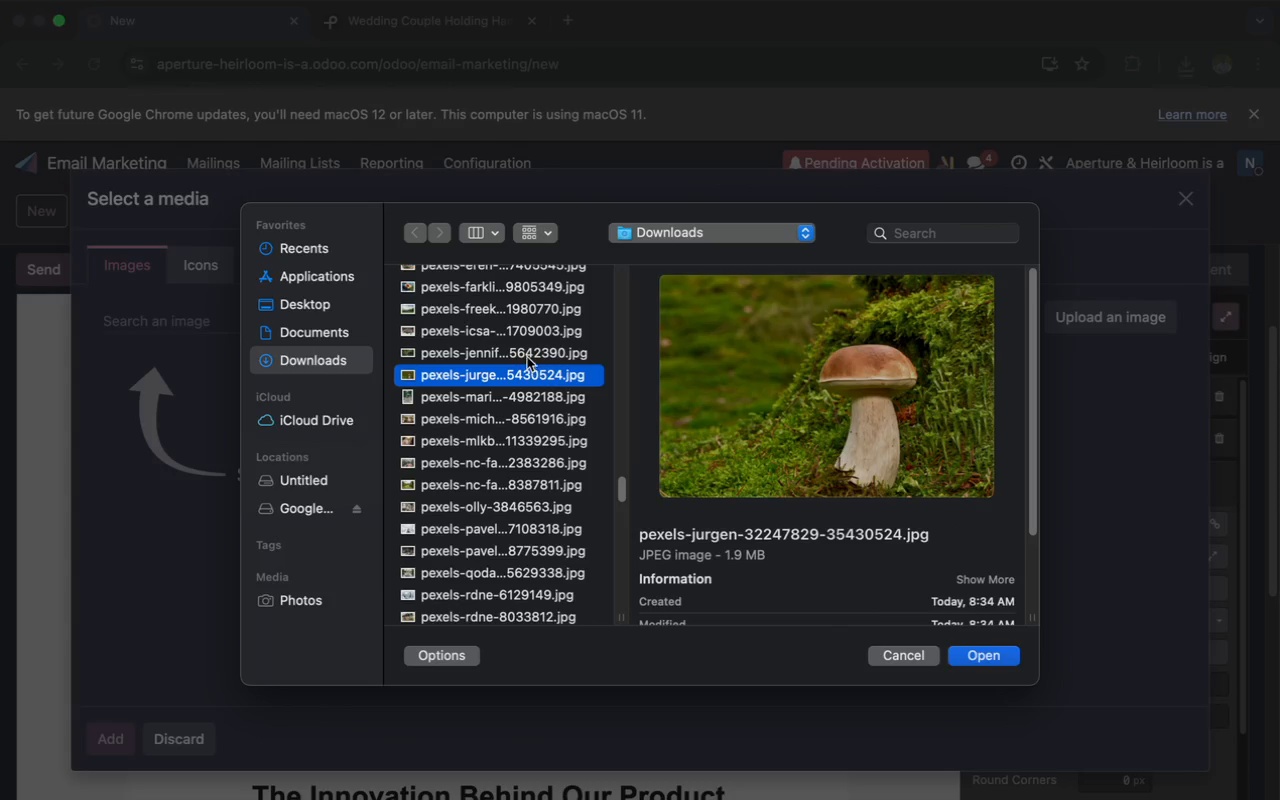 
left_click([529, 348])
 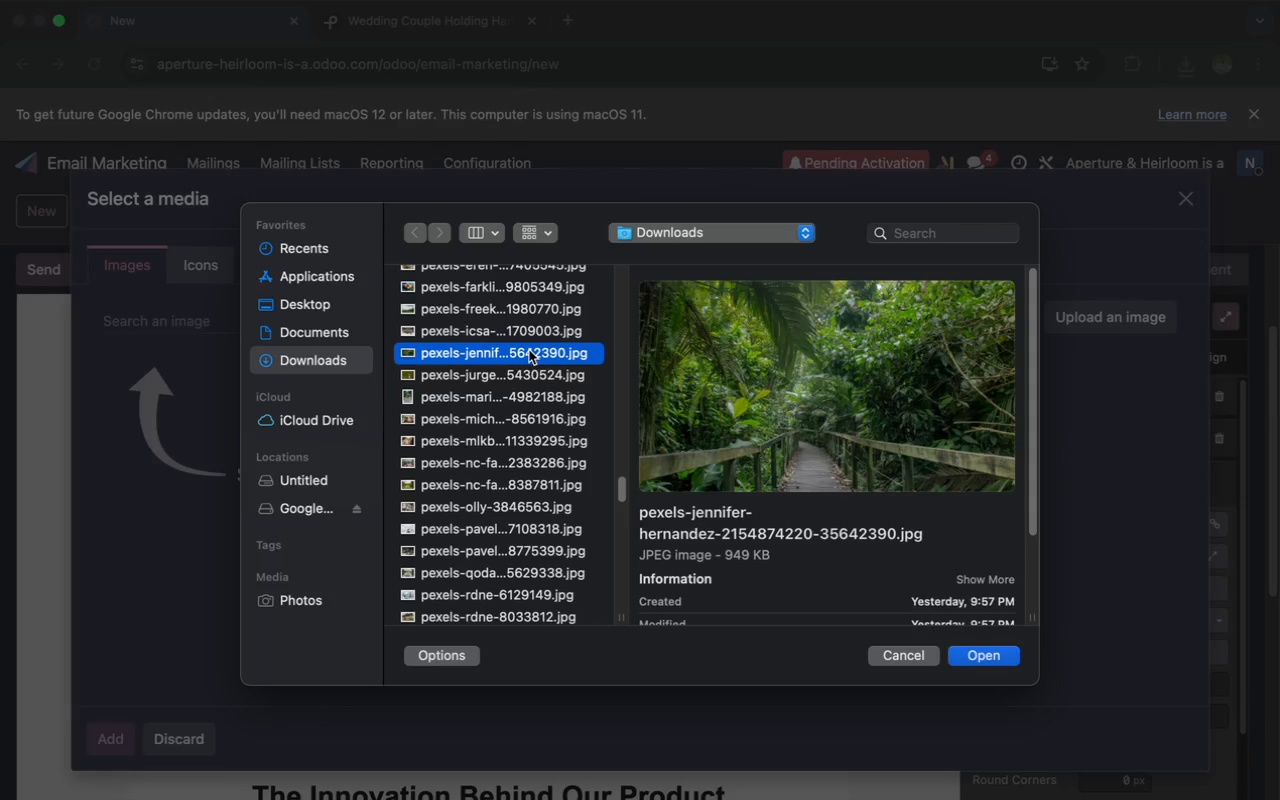 
scroll: coordinate [529, 350], scroll_direction: up, amount: 1.0
 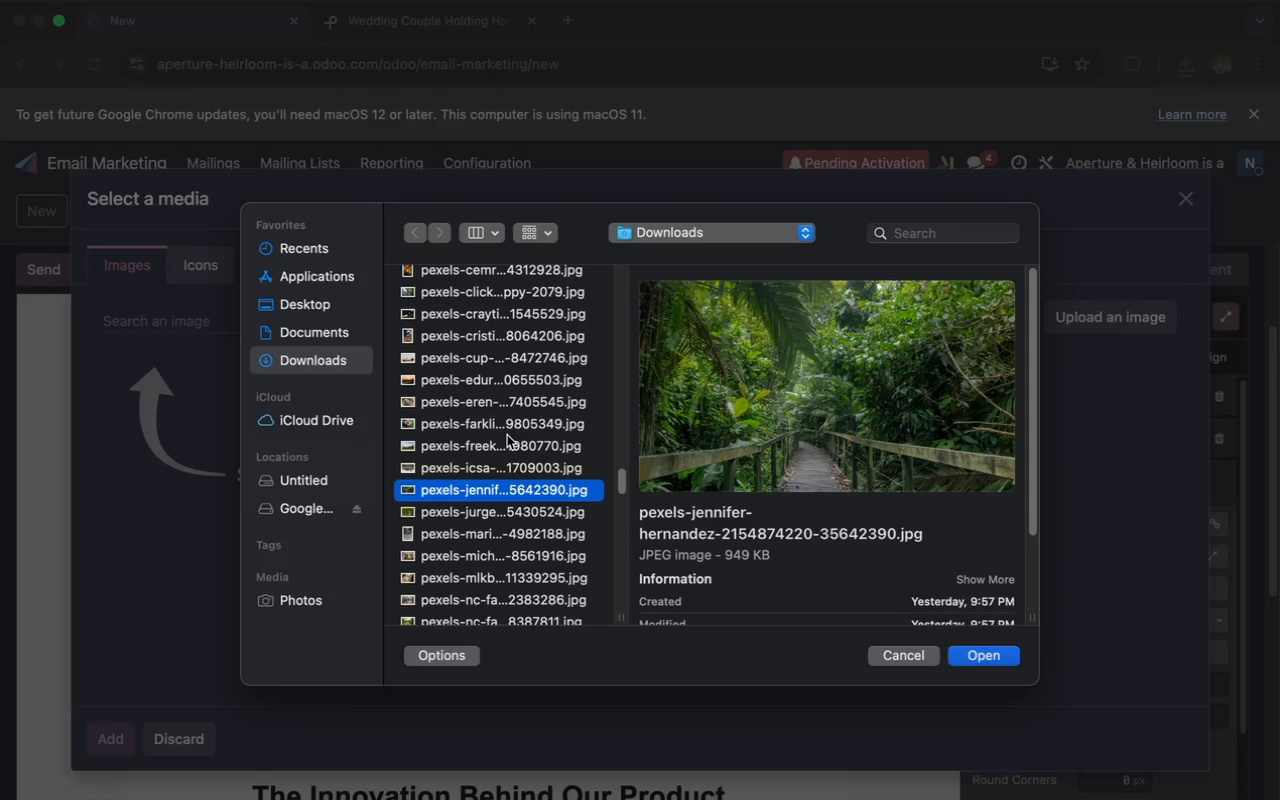 
left_click([501, 461])
 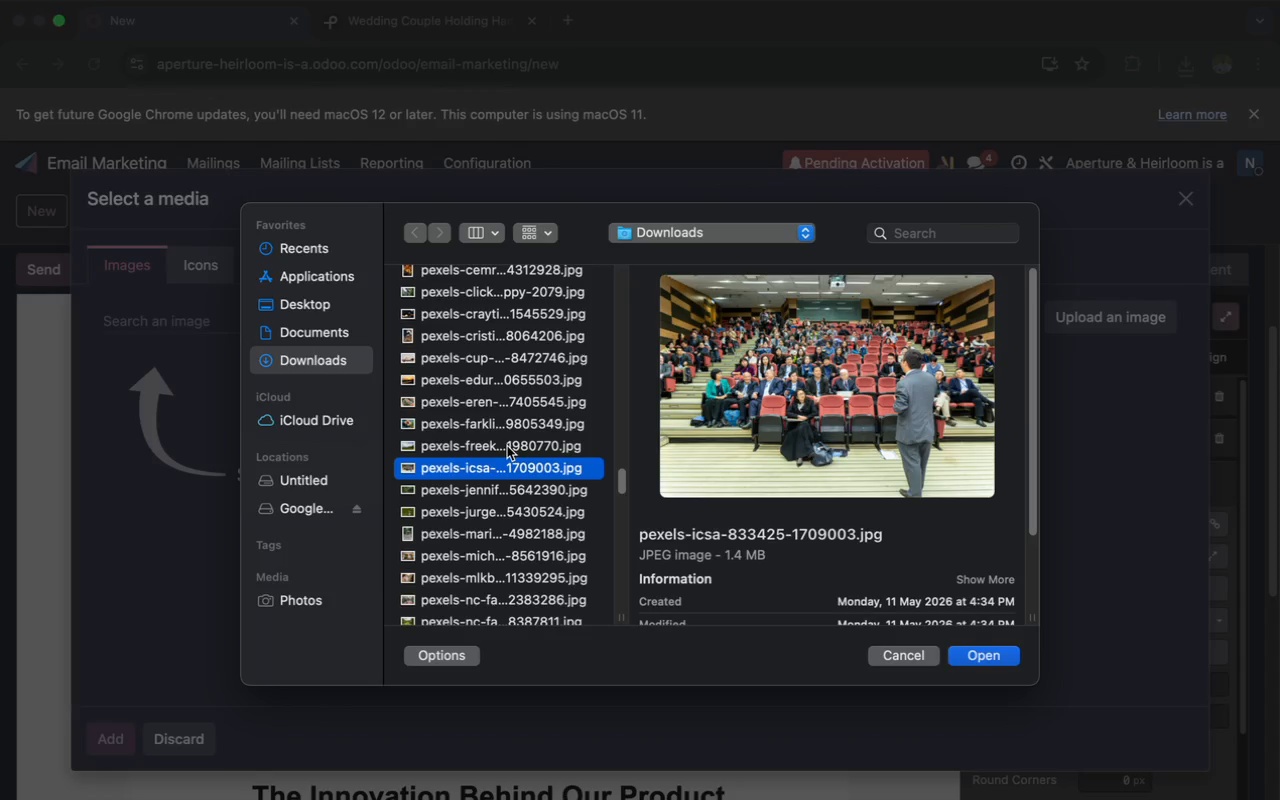 
left_click([509, 443])
 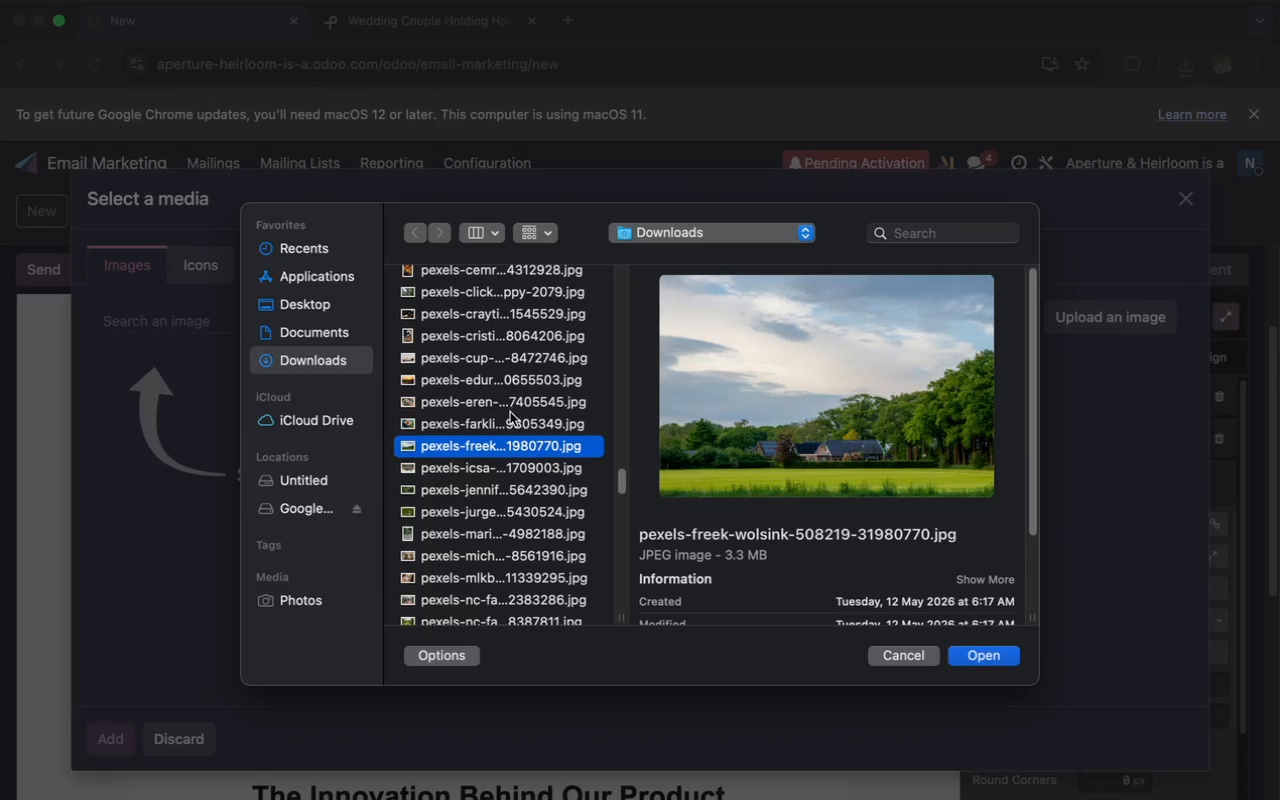 
left_click([506, 424])
 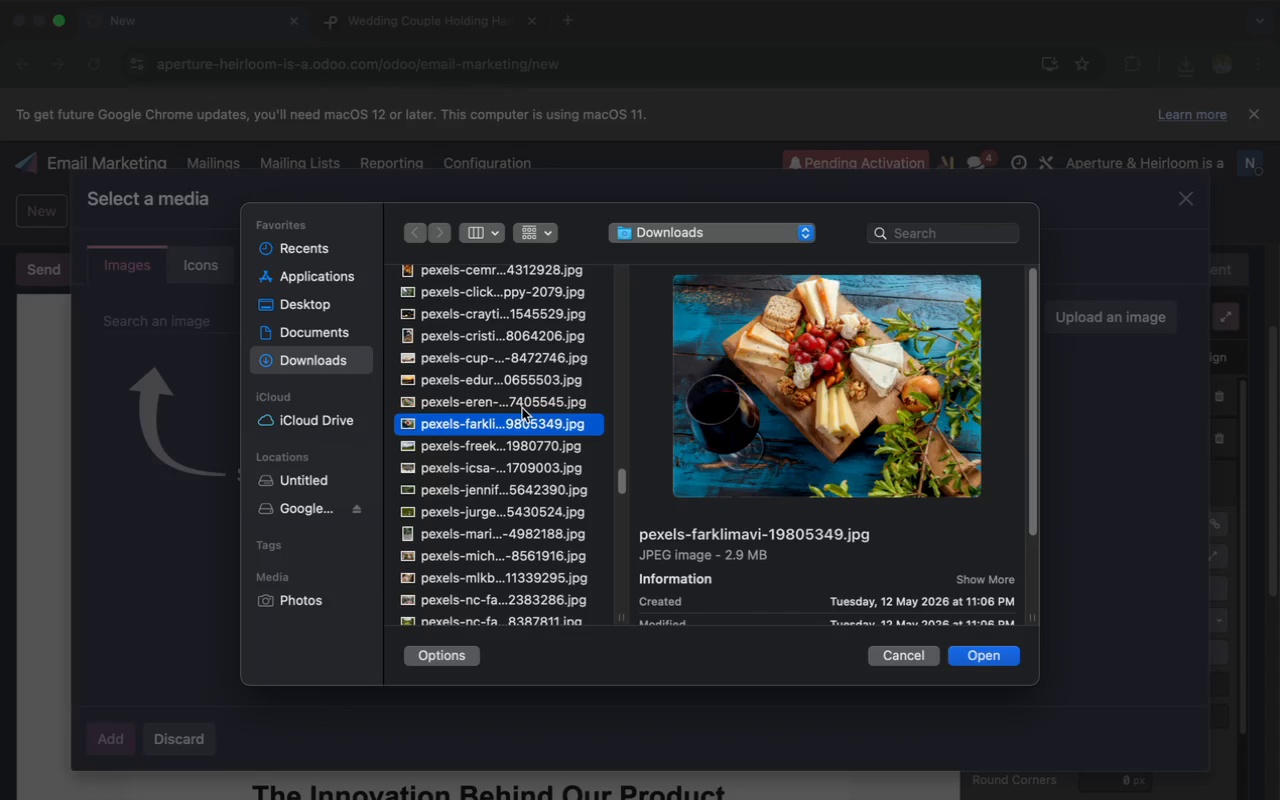 
left_click([522, 406])
 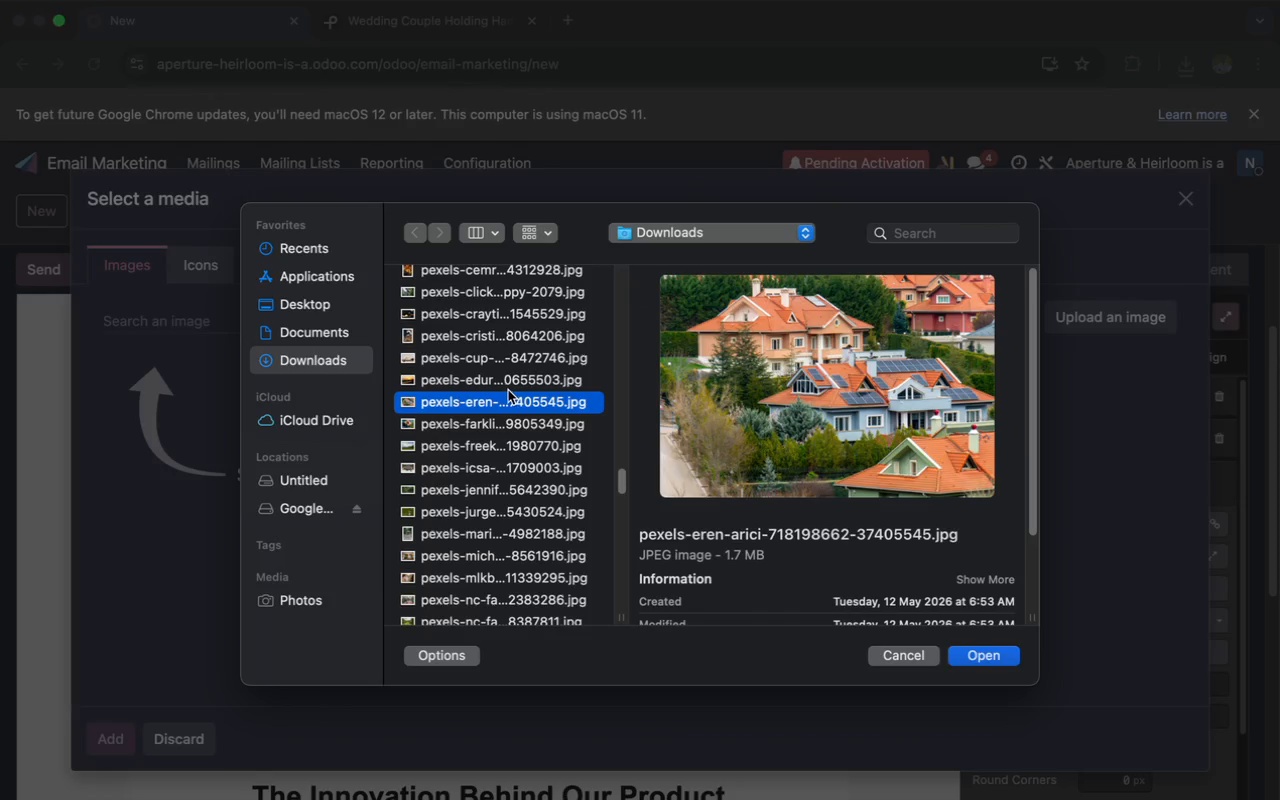 
left_click([506, 388])
 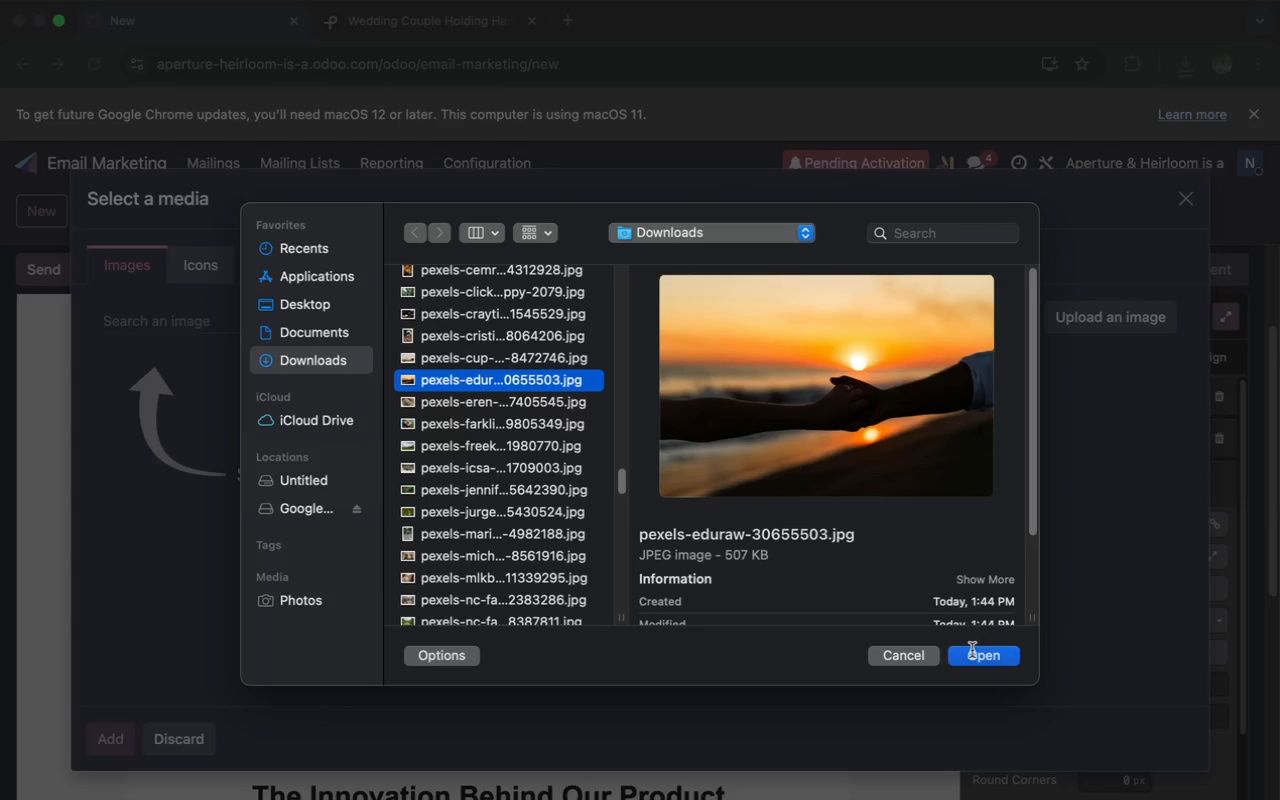 
left_click([977, 654])
 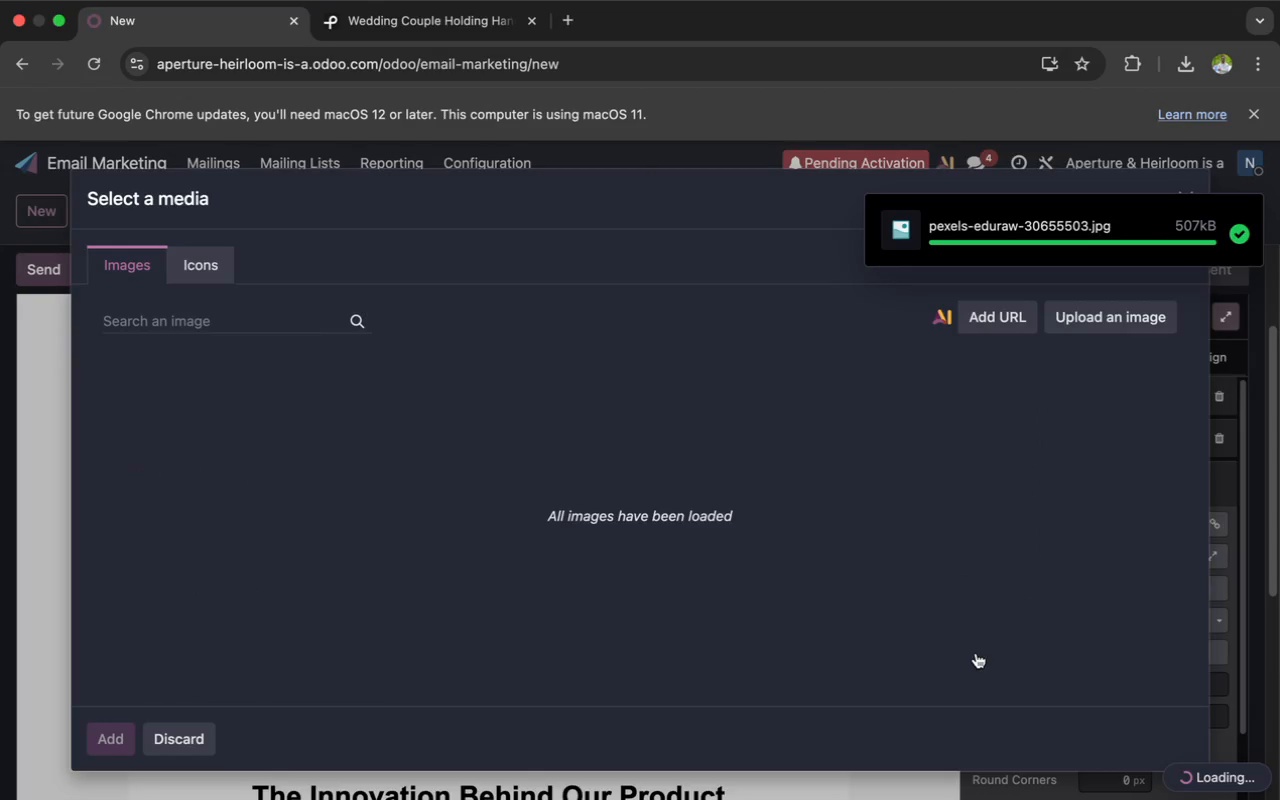 
wait(10.62)
 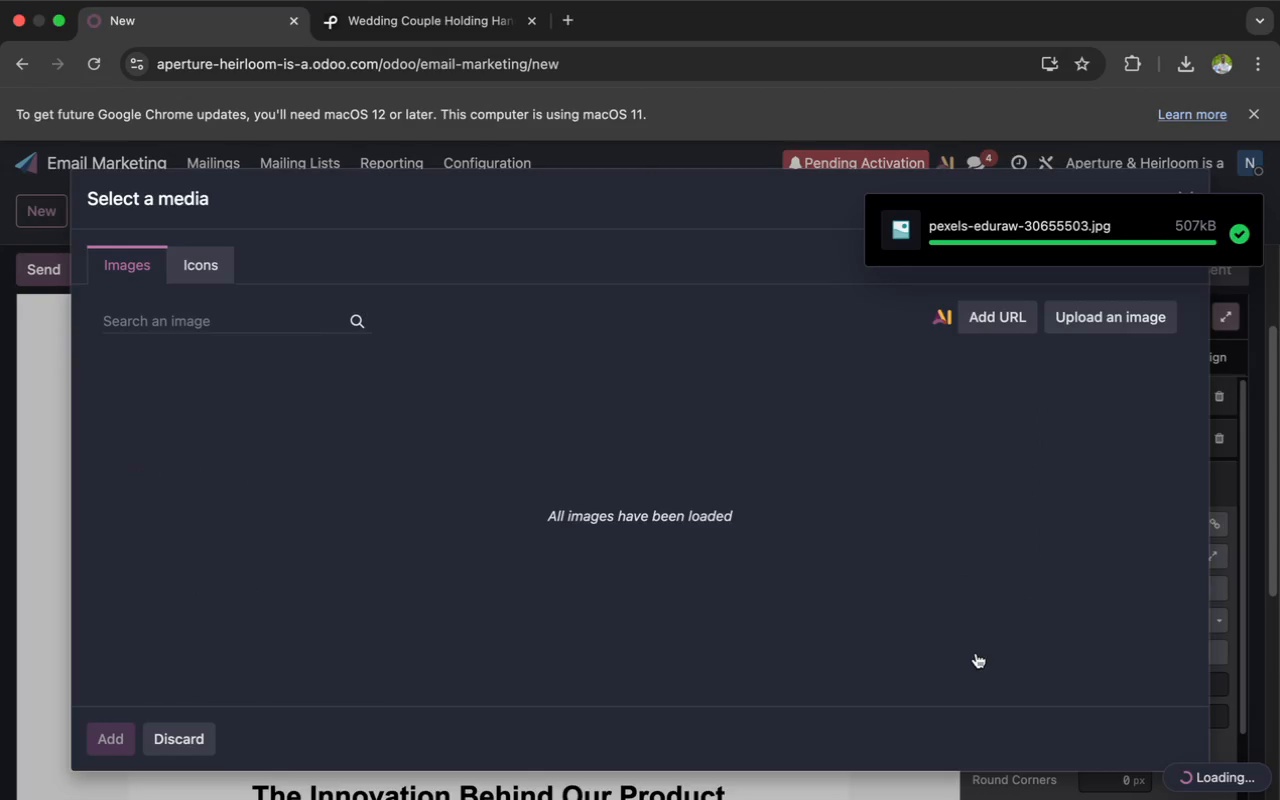 
left_click([1093, 591])
 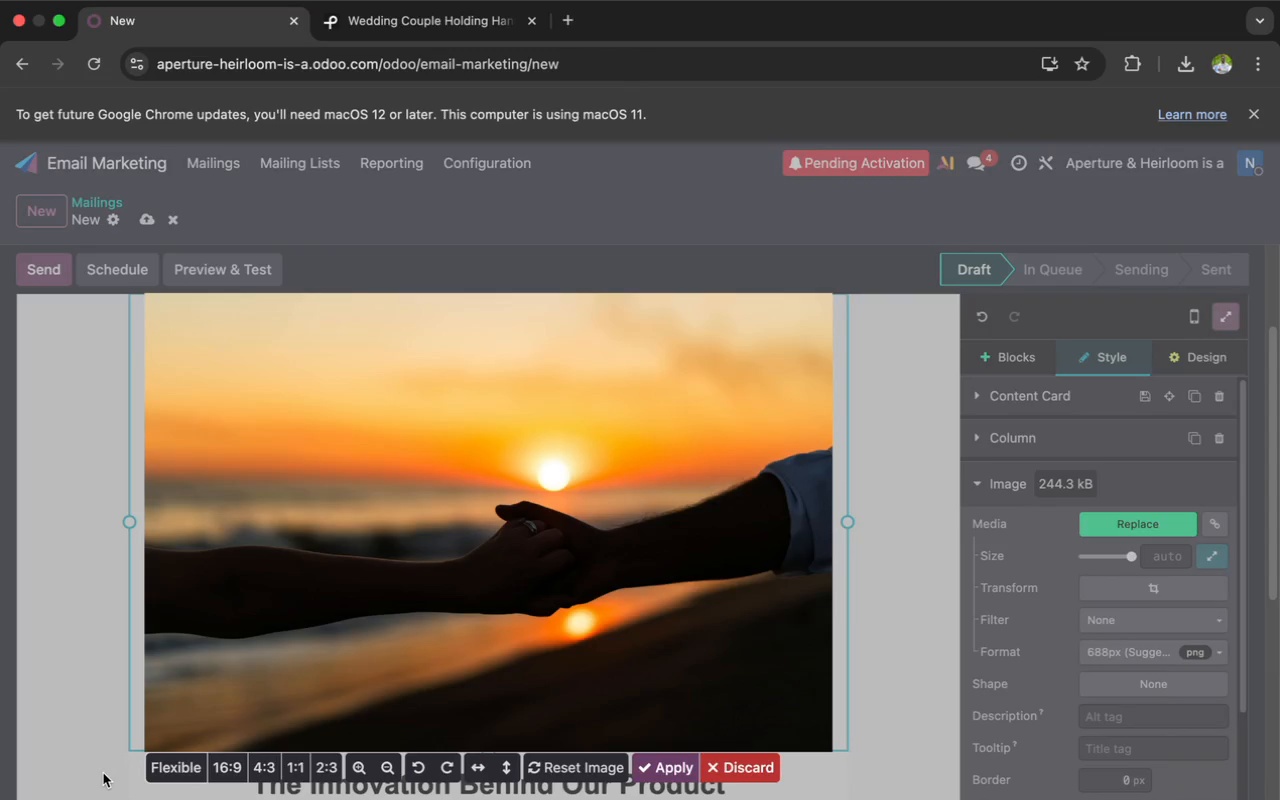 
left_click([228, 762])
 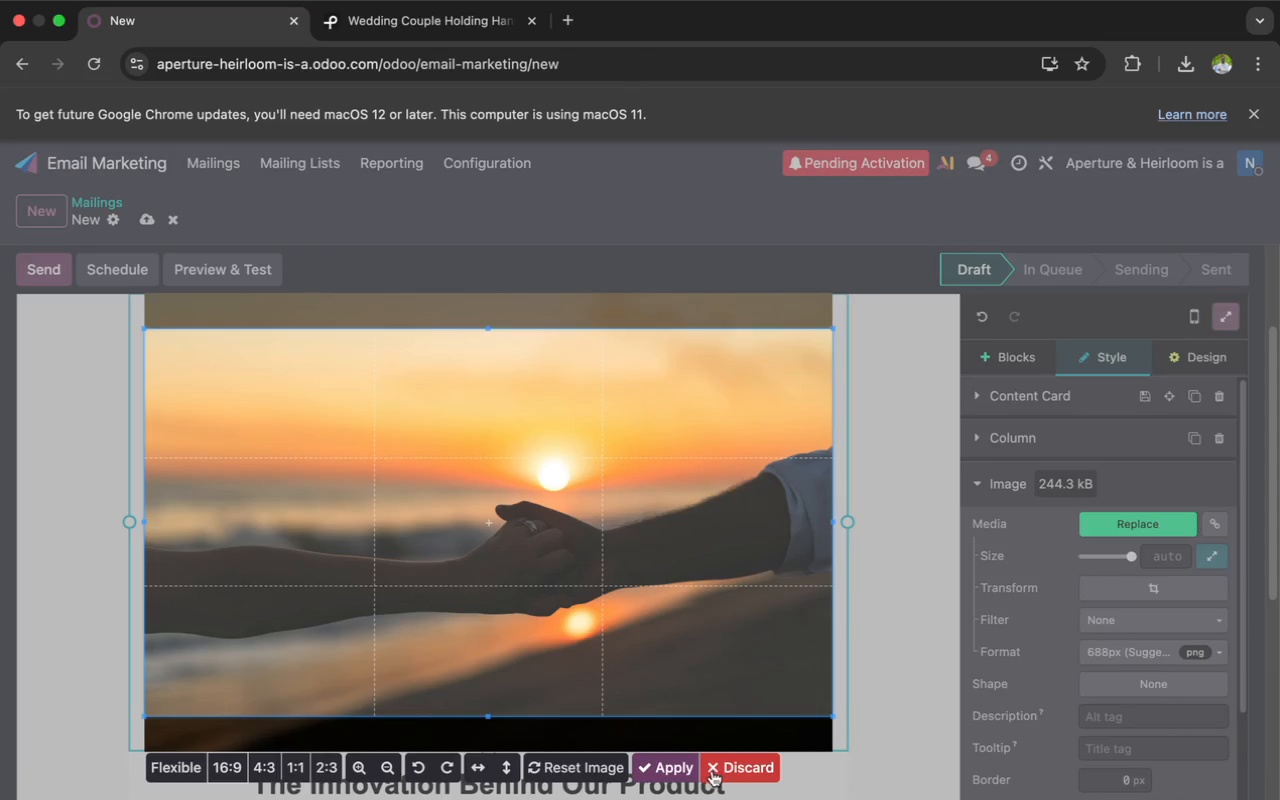 
left_click([669, 768])
 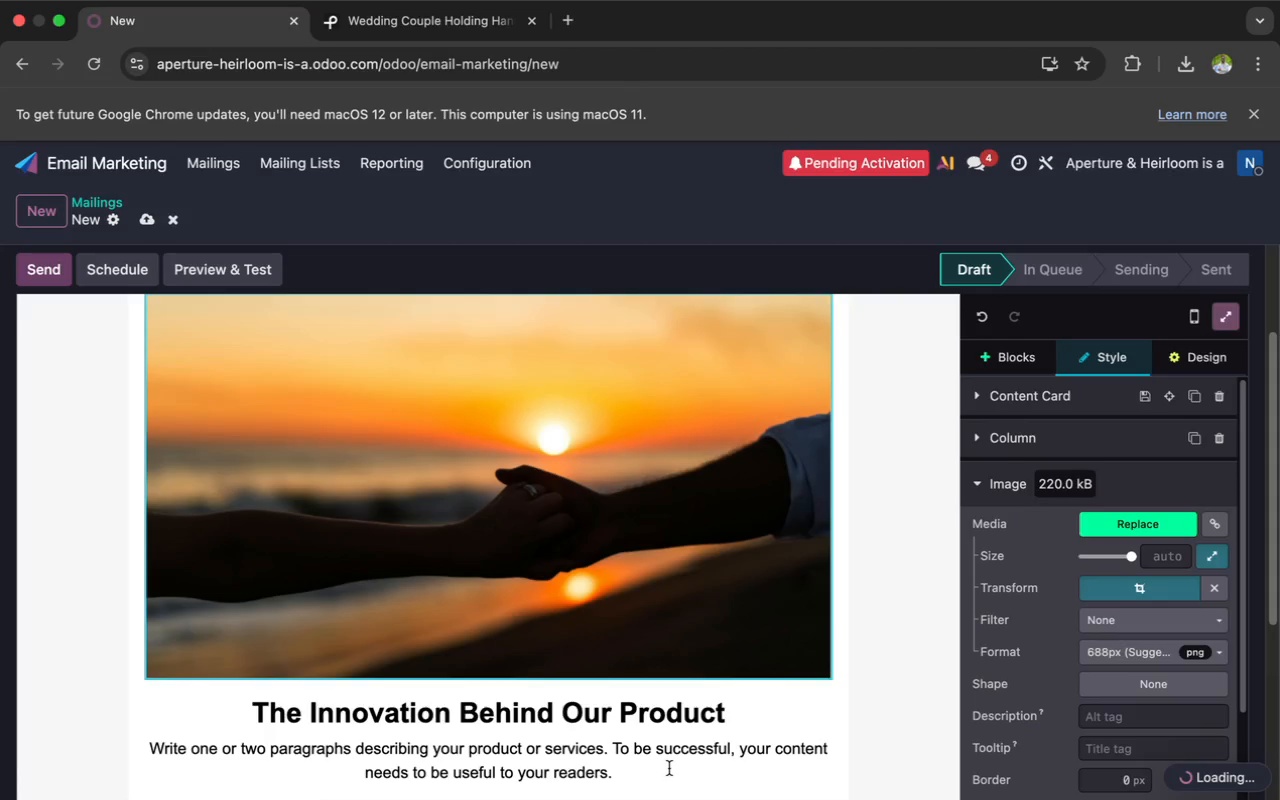 
left_click([663, 768])
 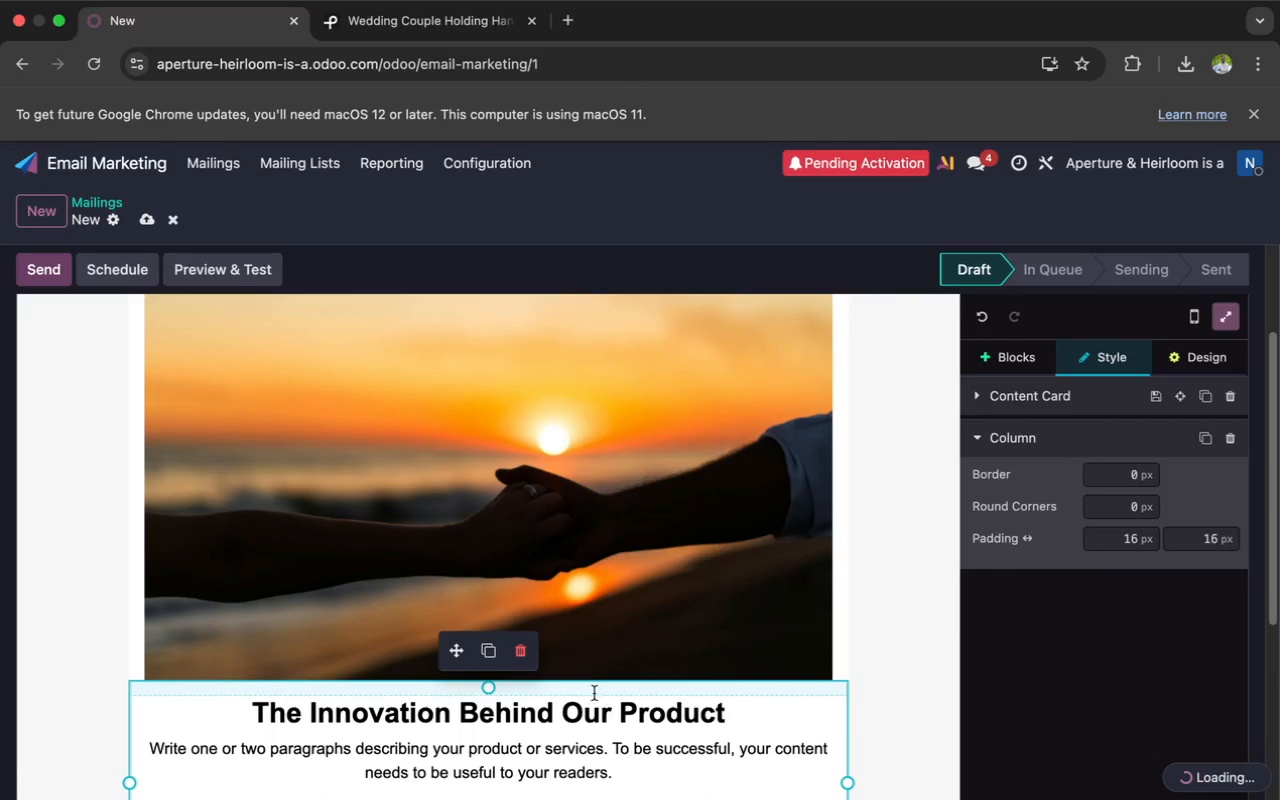 
left_click([528, 661])
 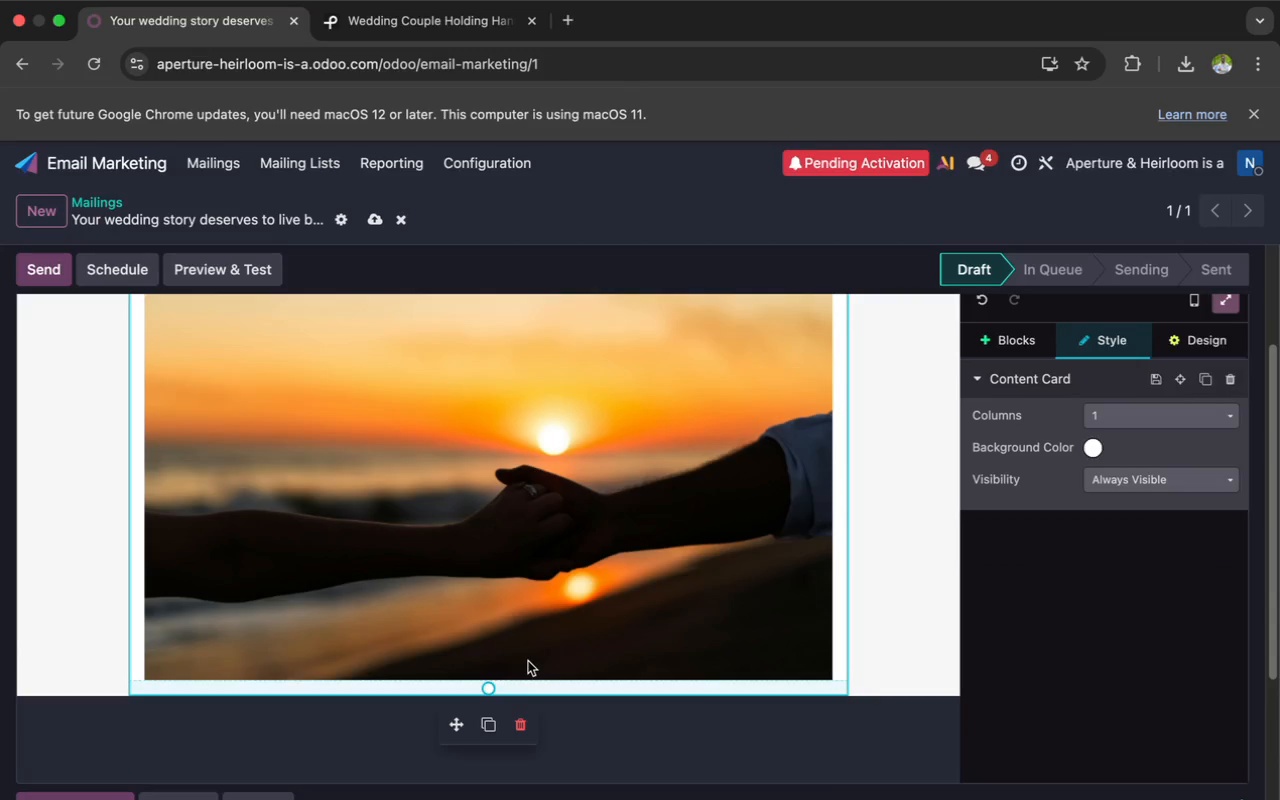 
scroll: coordinate [528, 661], scroll_direction: up, amount: 5.0
 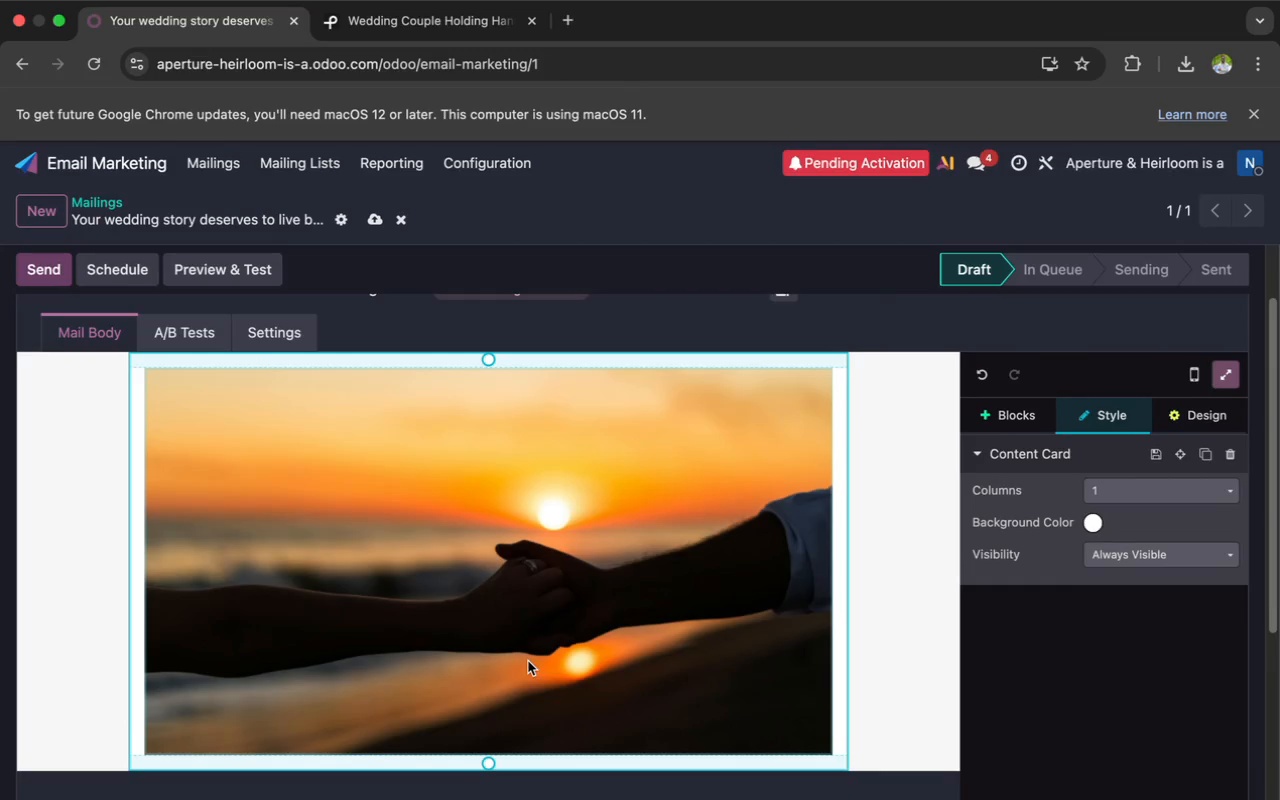 
scroll: coordinate [528, 661], scroll_direction: down, amount: 2.0
 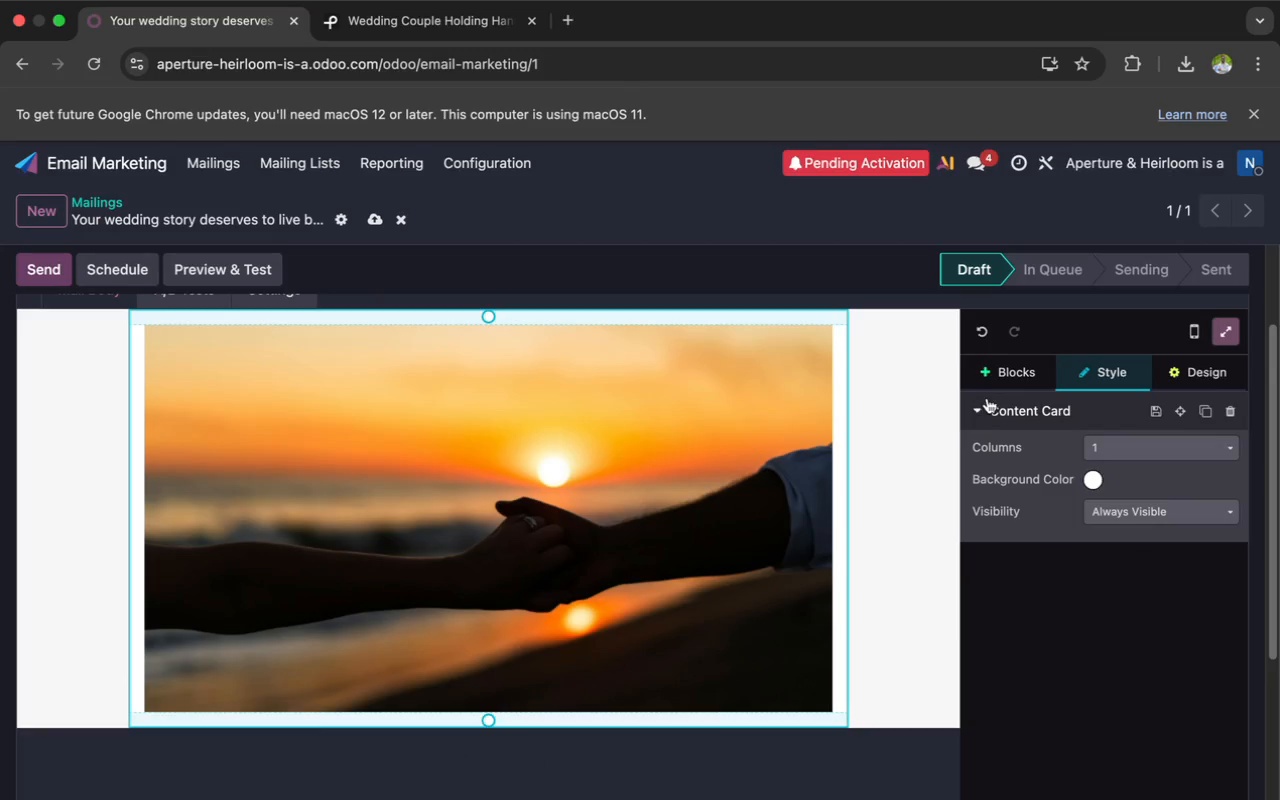 
left_click([1011, 375])
 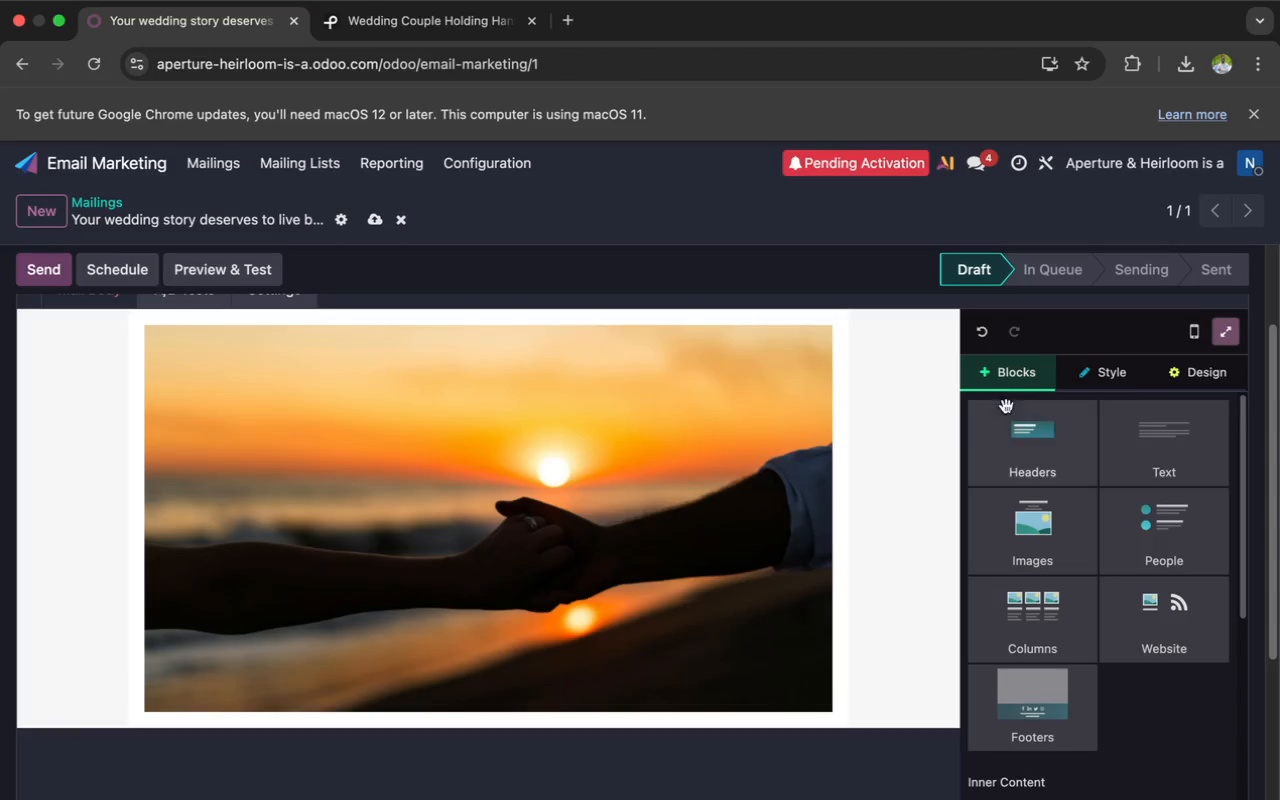 
left_click([1127, 468])
 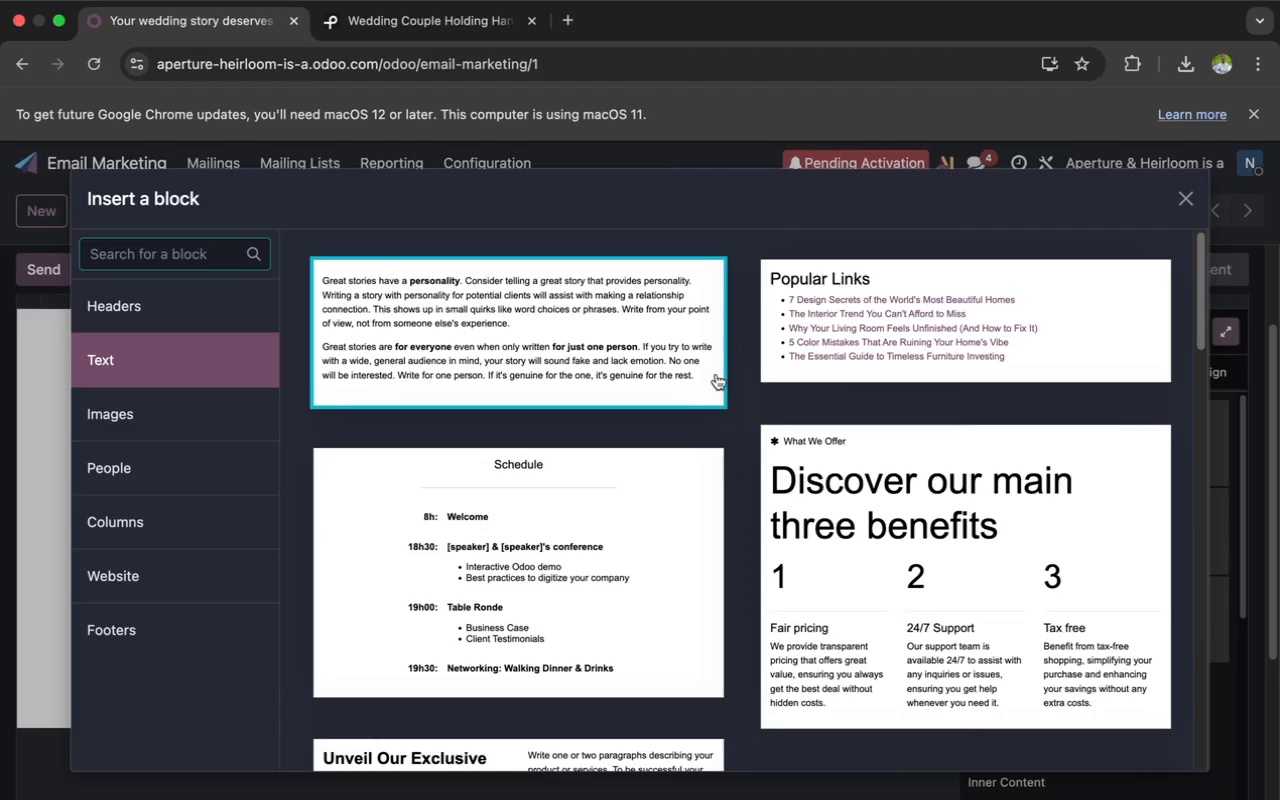 
left_click([507, 344])
 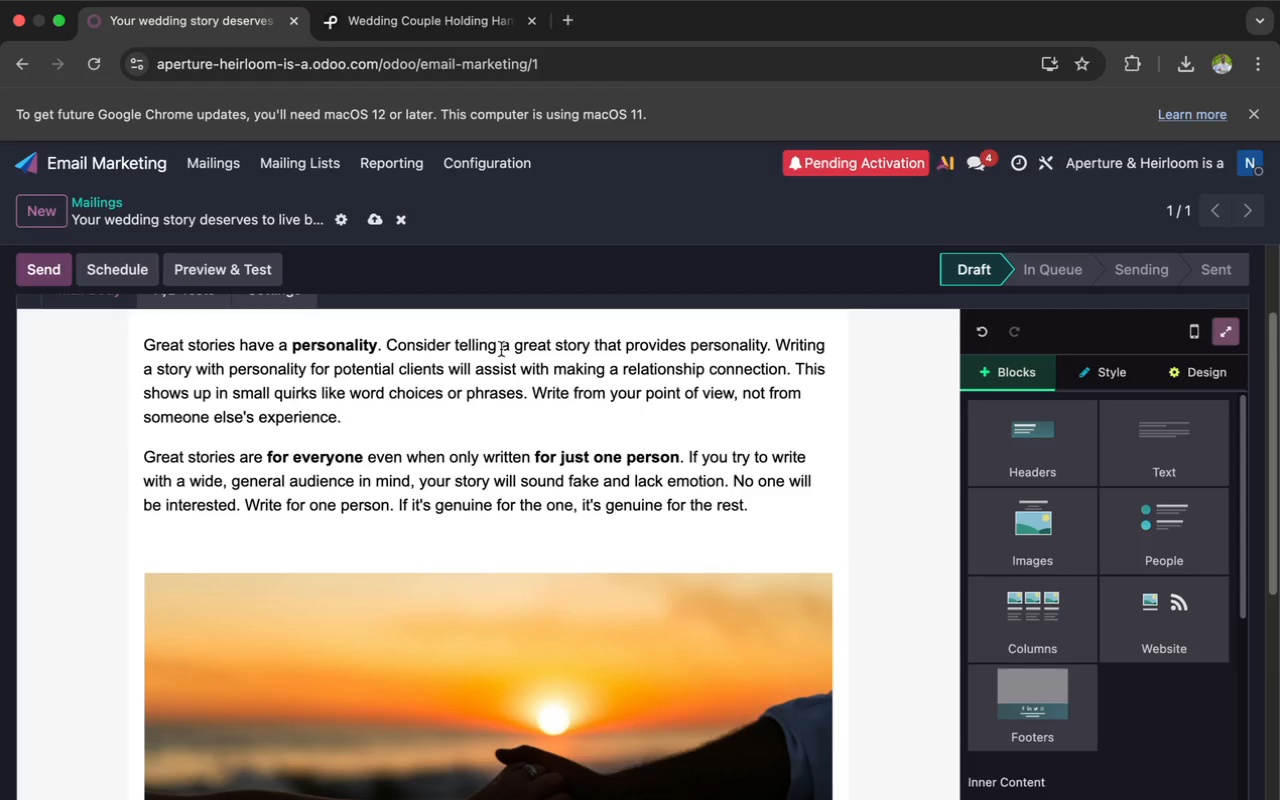 
left_click([462, 384])
 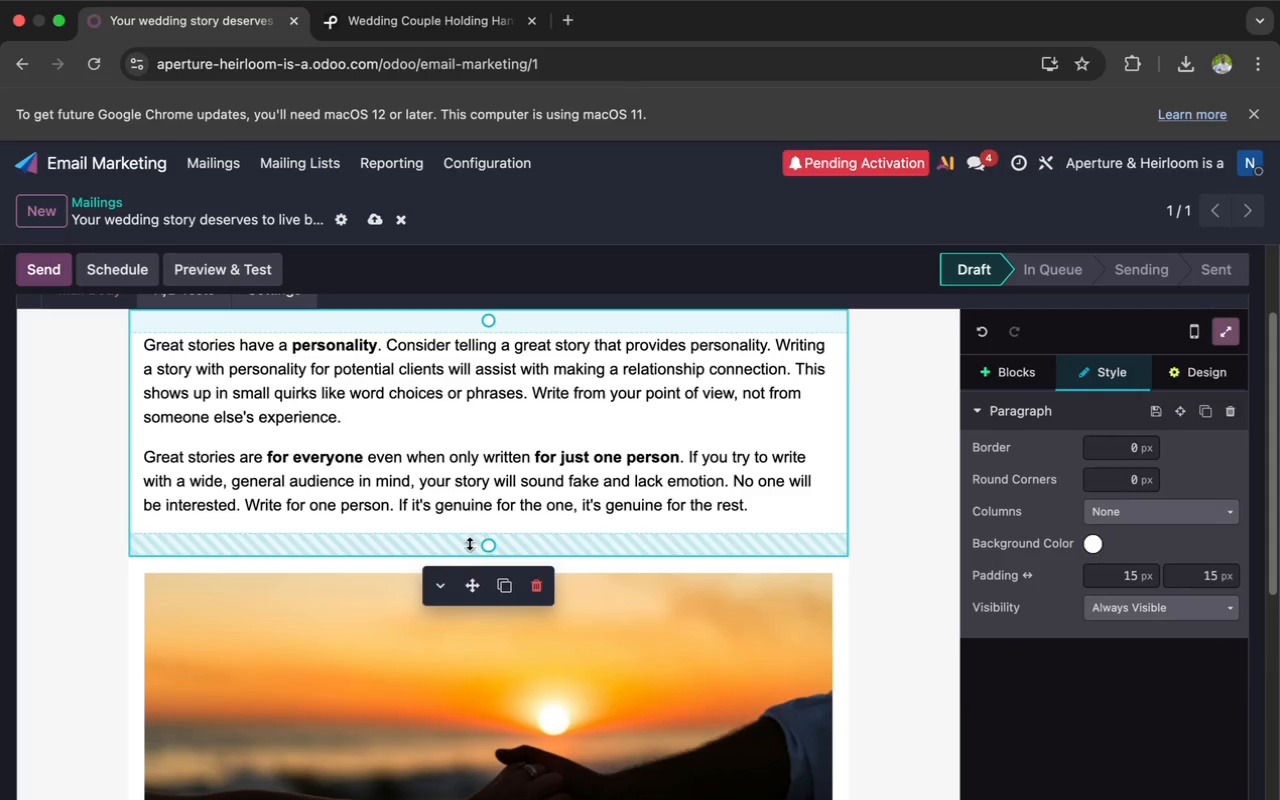 
left_click_drag(start_coordinate=[471, 577], to_coordinate=[490, 708])
 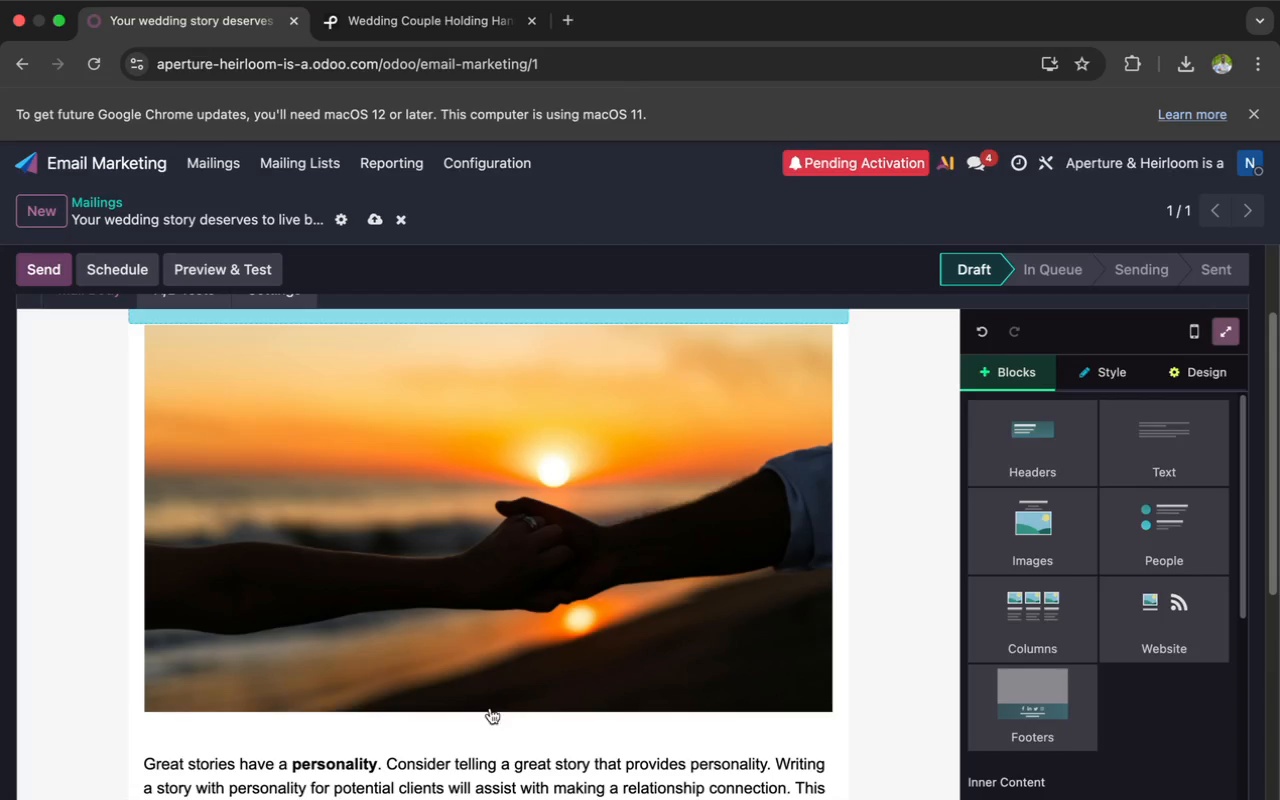 
scroll: coordinate [480, 695], scroll_direction: down, amount: 14.0
 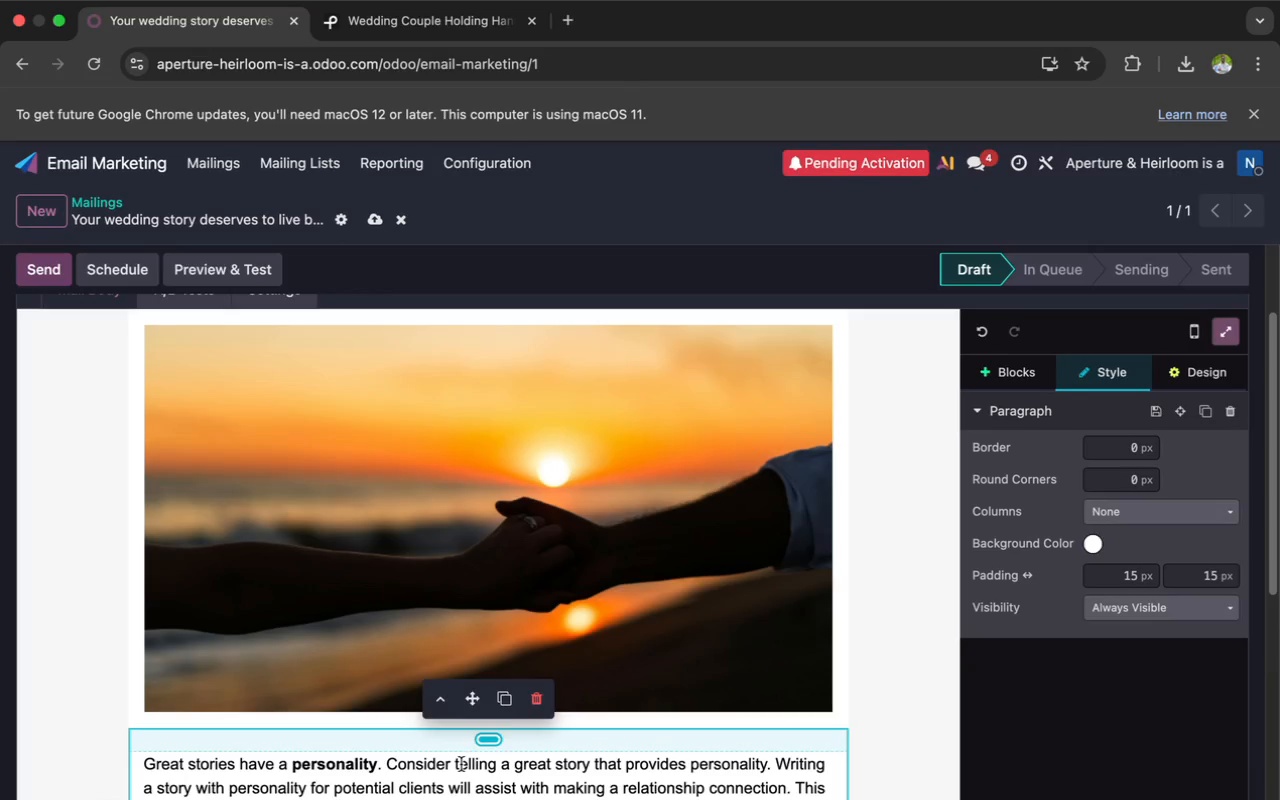 
left_click([461, 793])
 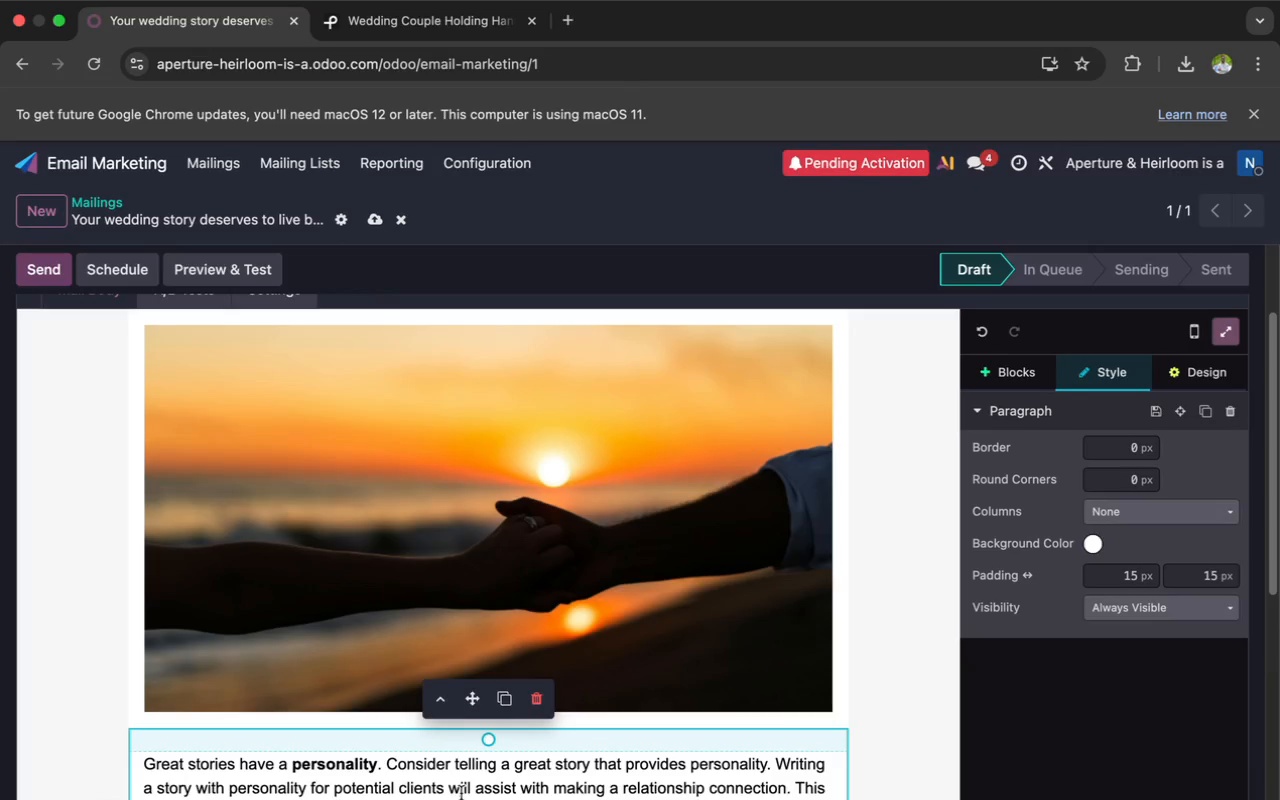 
key(Meta+A)
 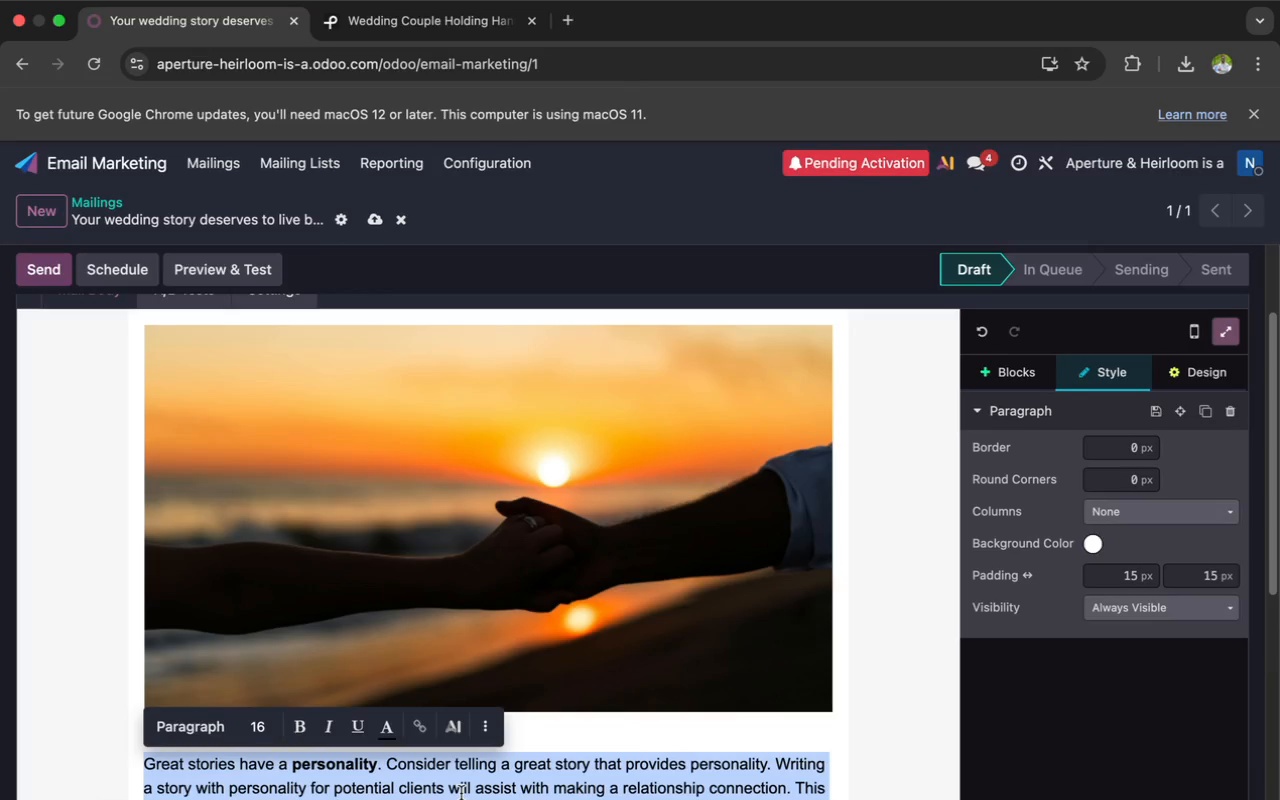 
key(Backspace)
 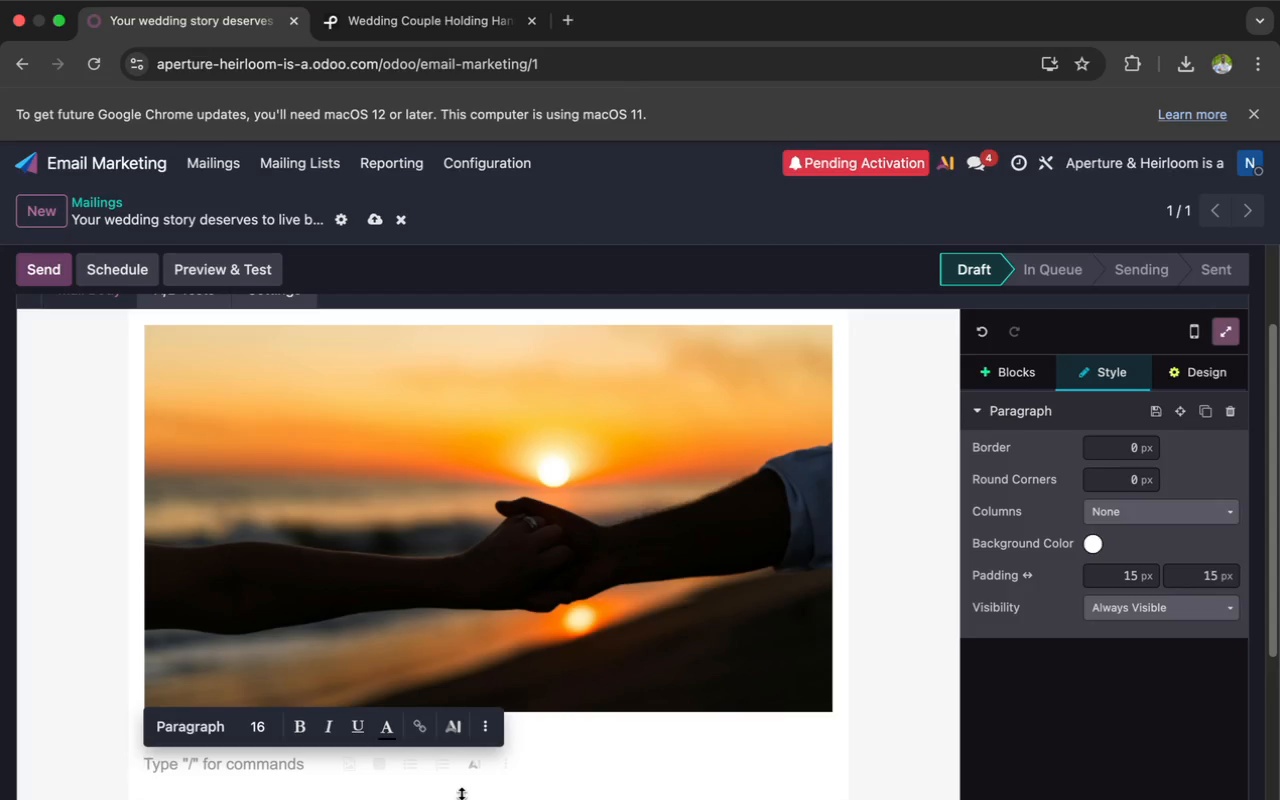 
wait(6.59)
 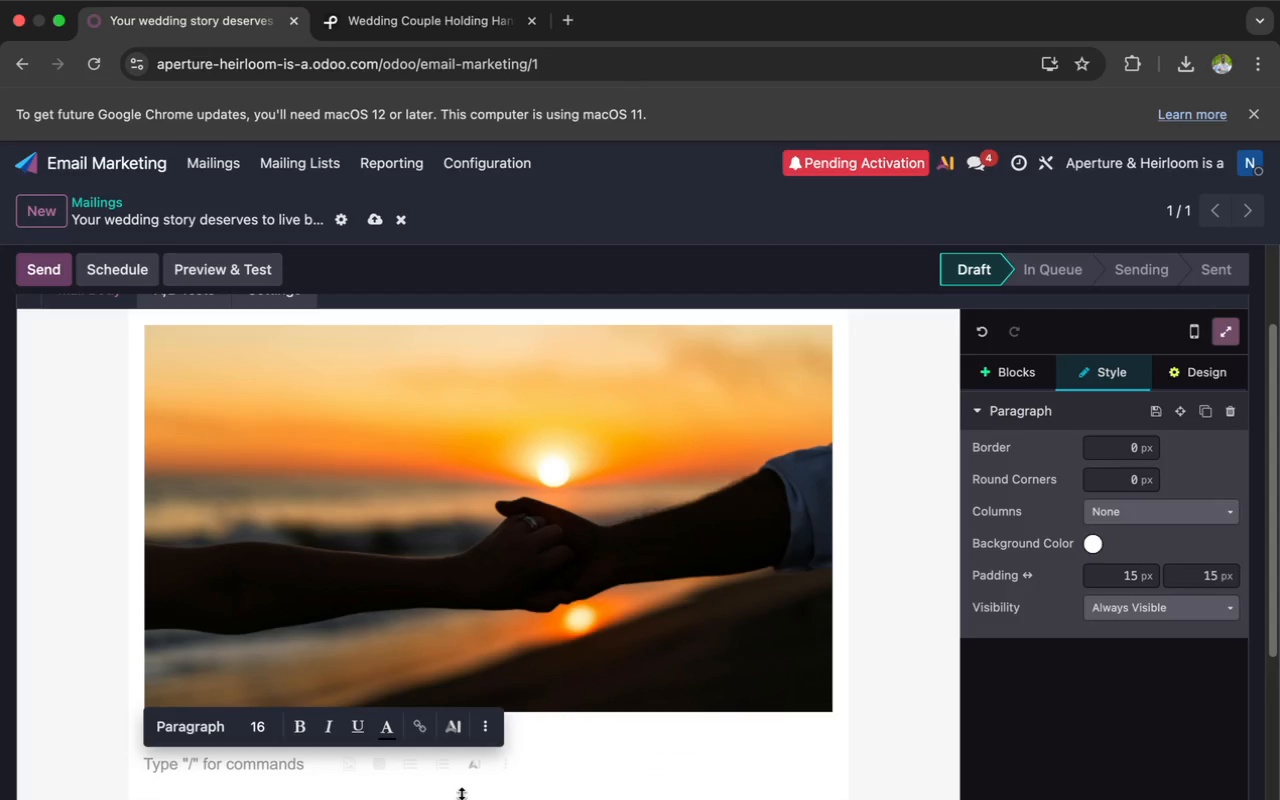 
type(Your Story was Beautiful)
 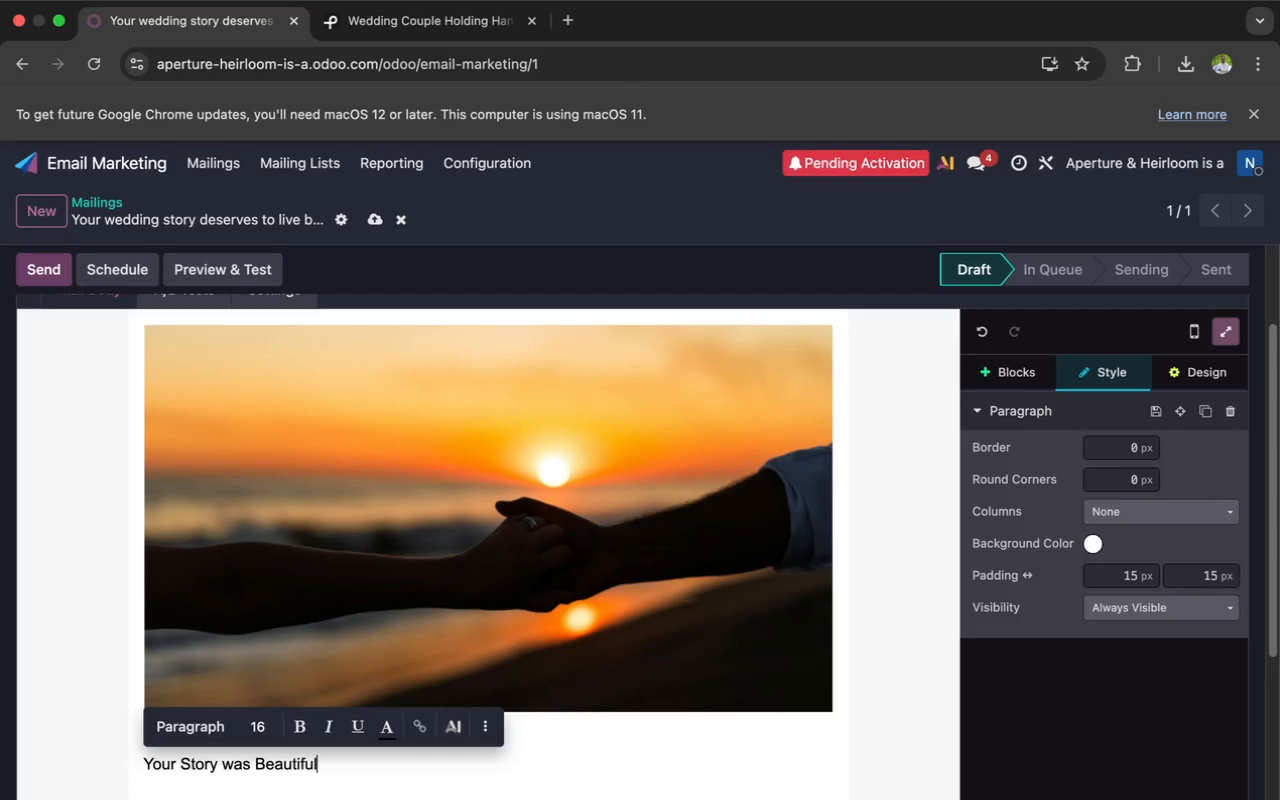 
wait(8.11)
 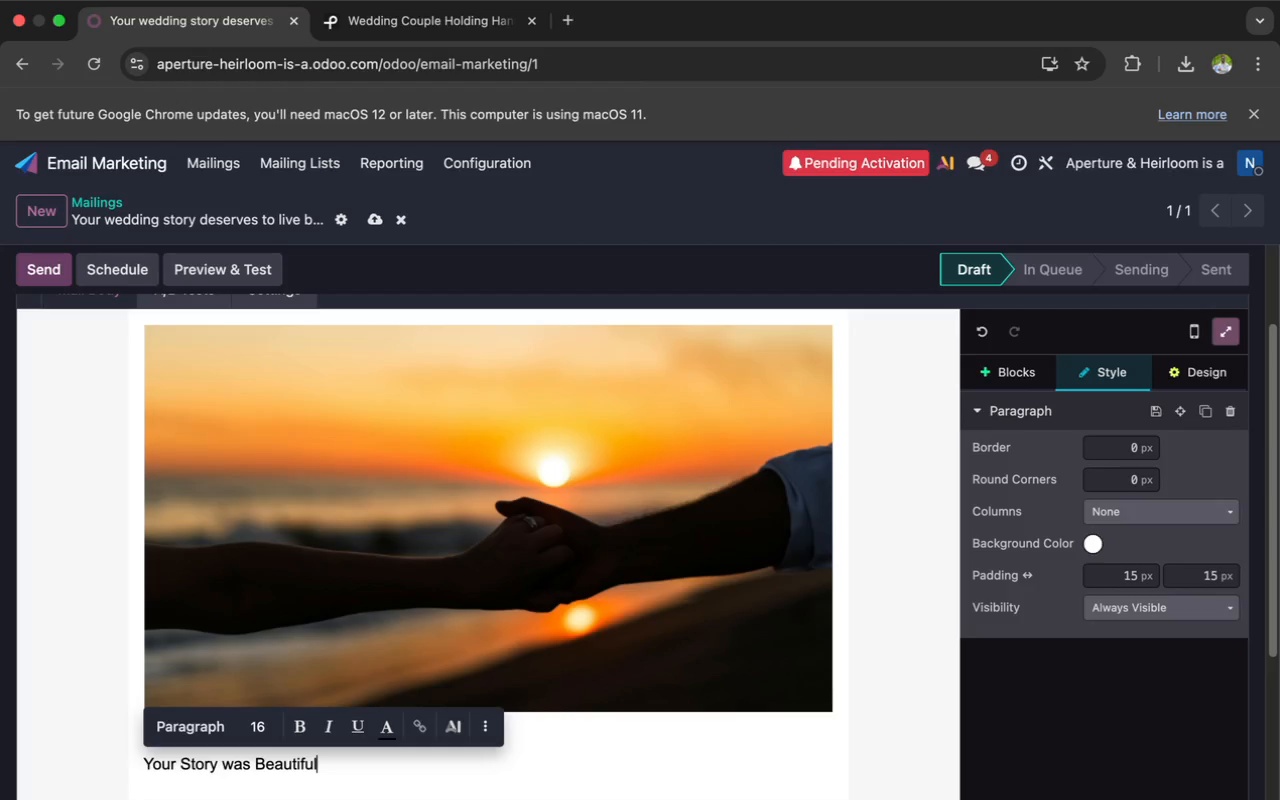 
key(Space)
 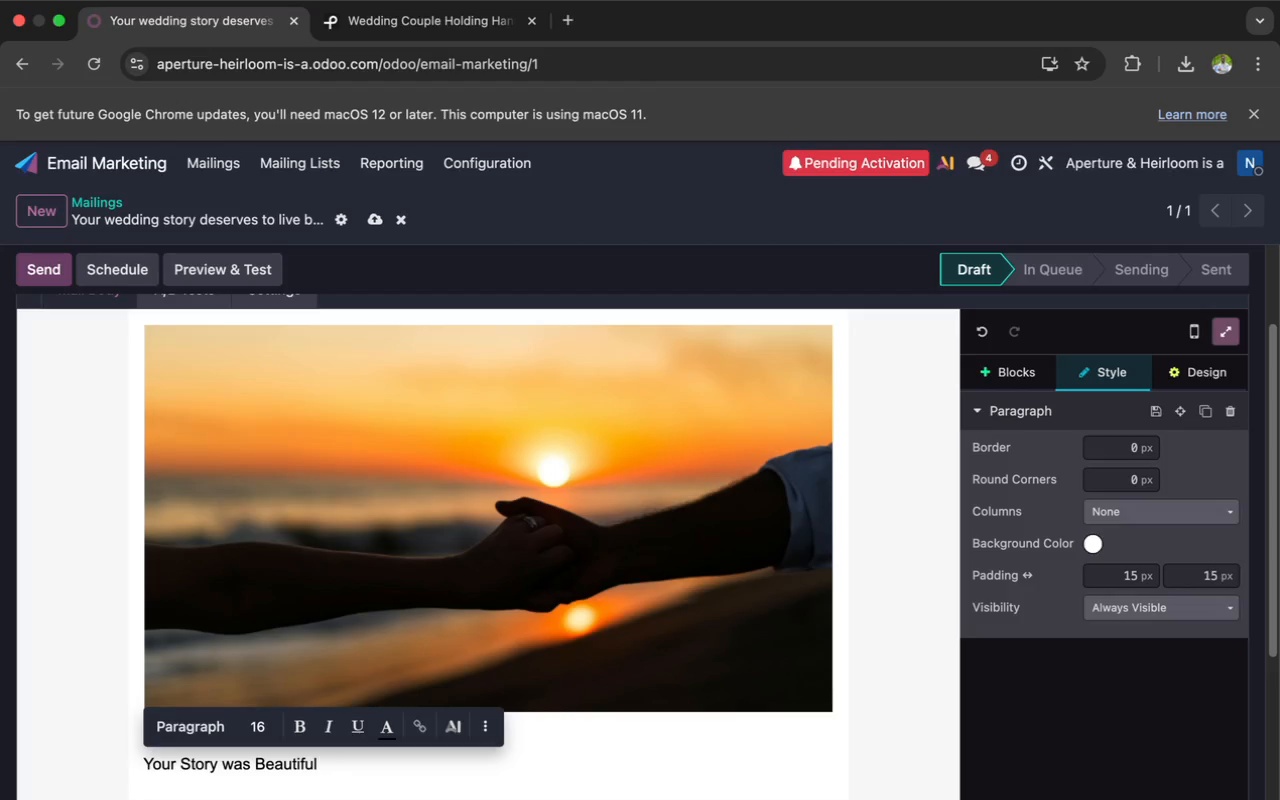 
wait(10.46)
 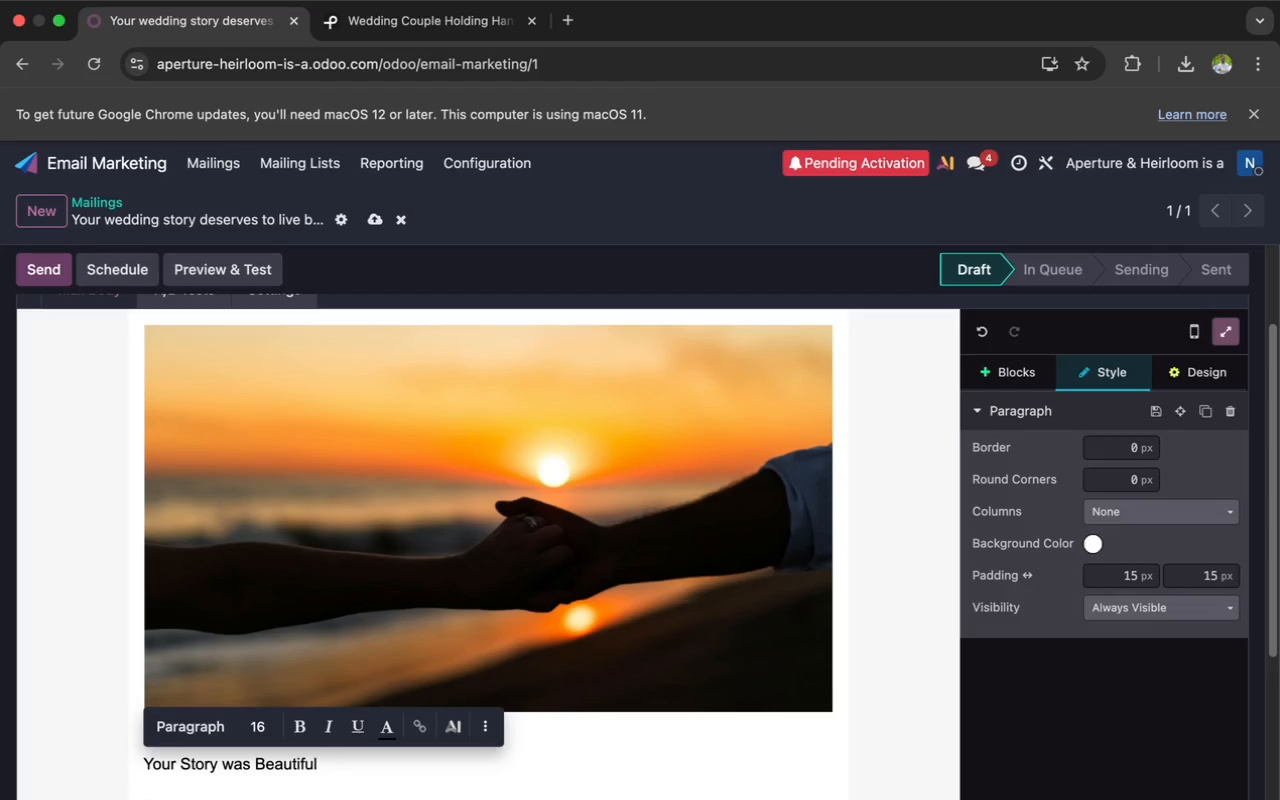 
key(Backspace)
 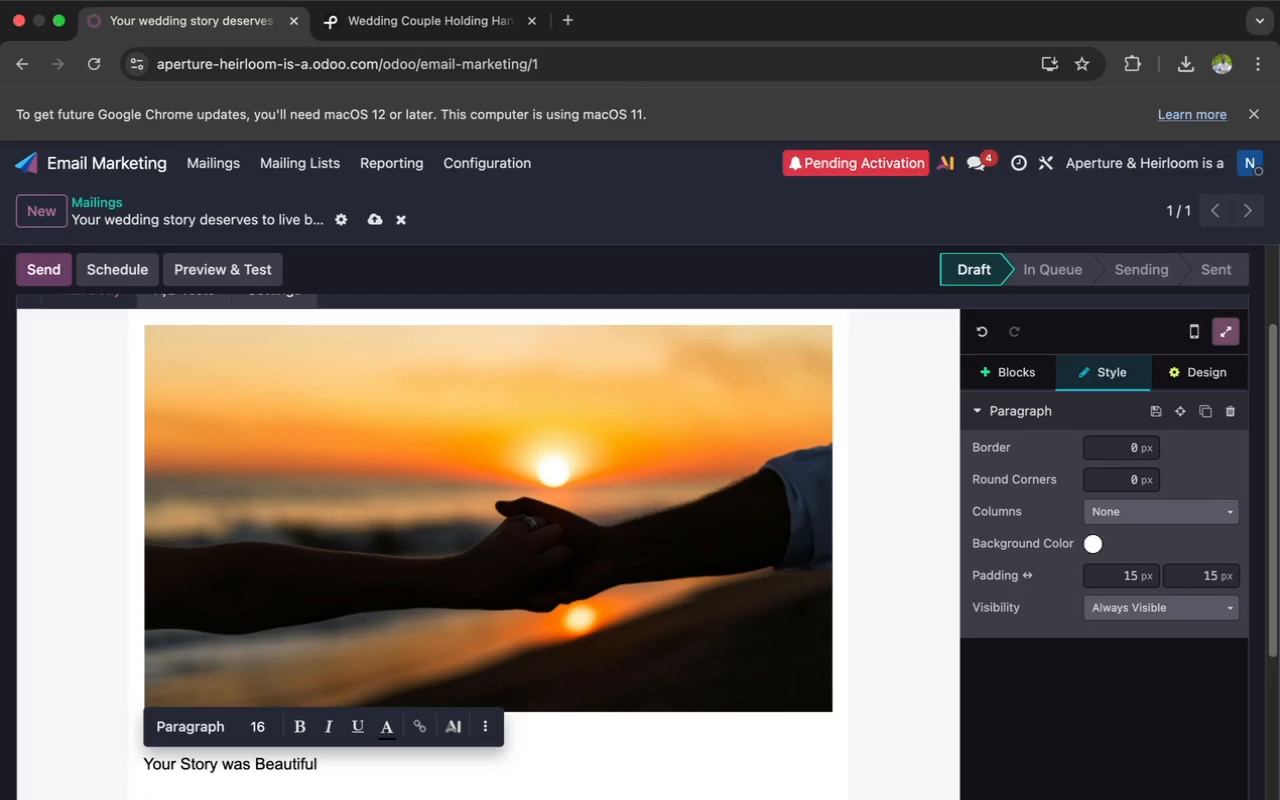 
key(Comma)
 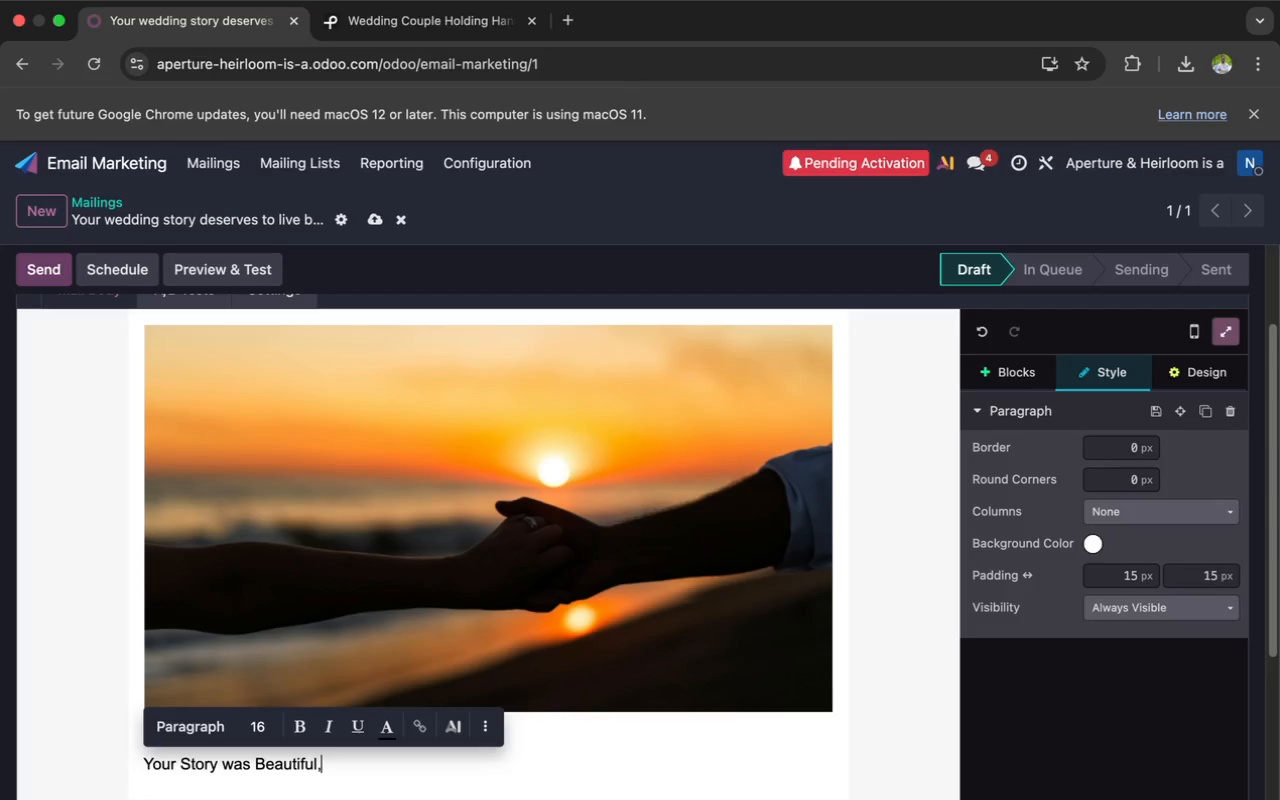 
key(Space)
 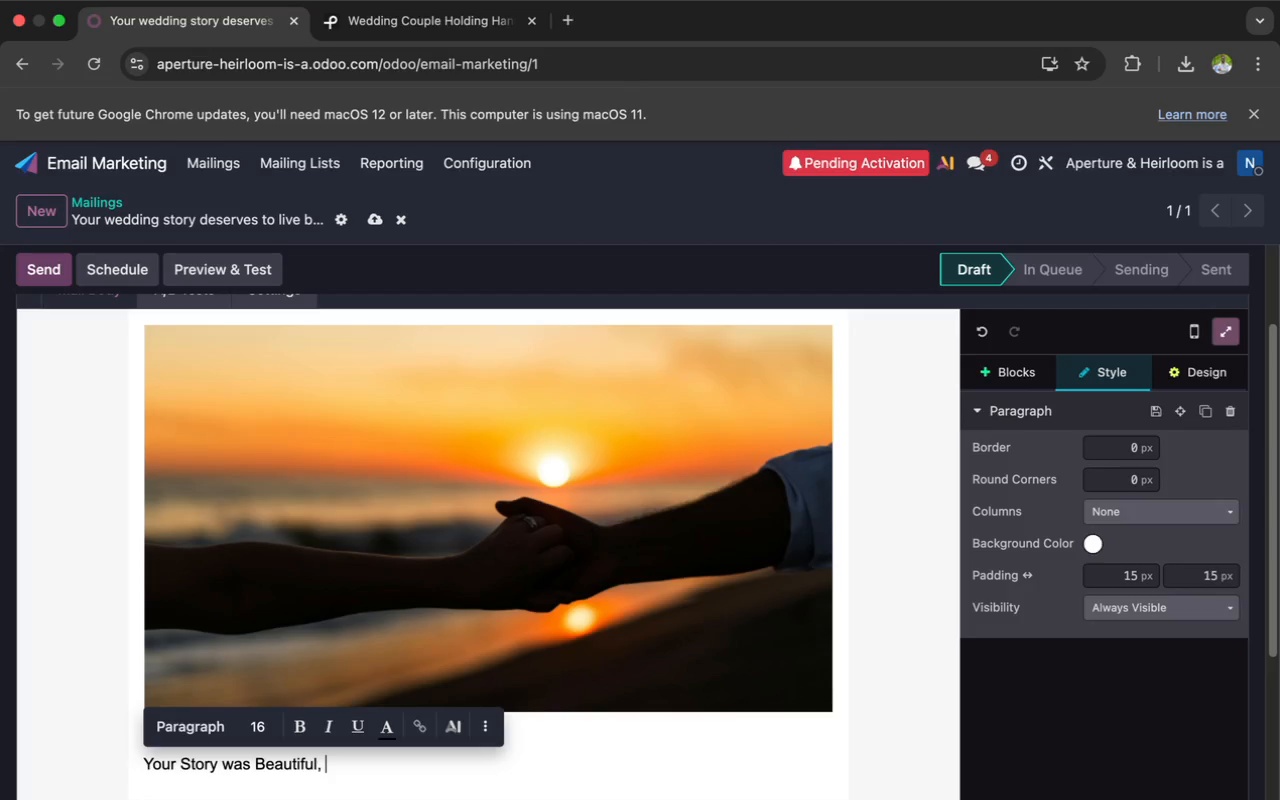 
key(Backquote)
 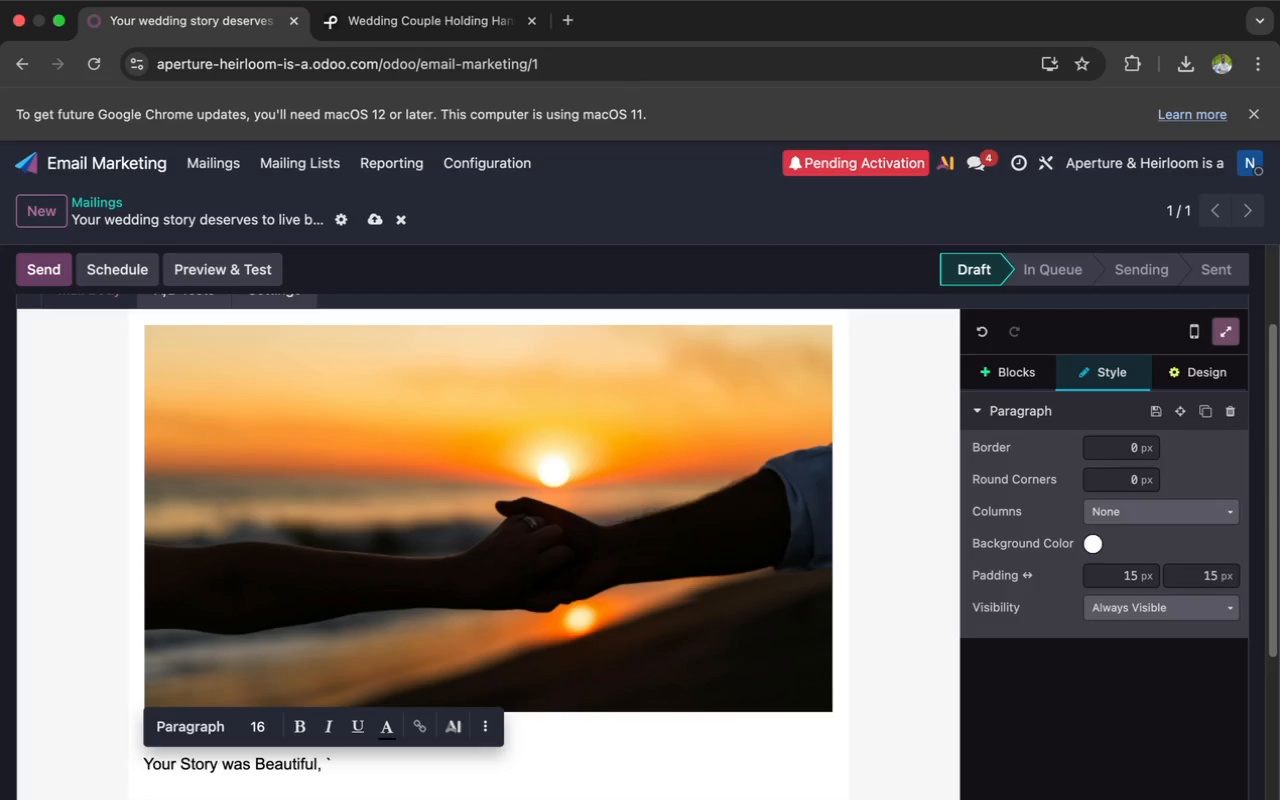 
type({[ object.name}~)
key(Backspace)
type(`,)
 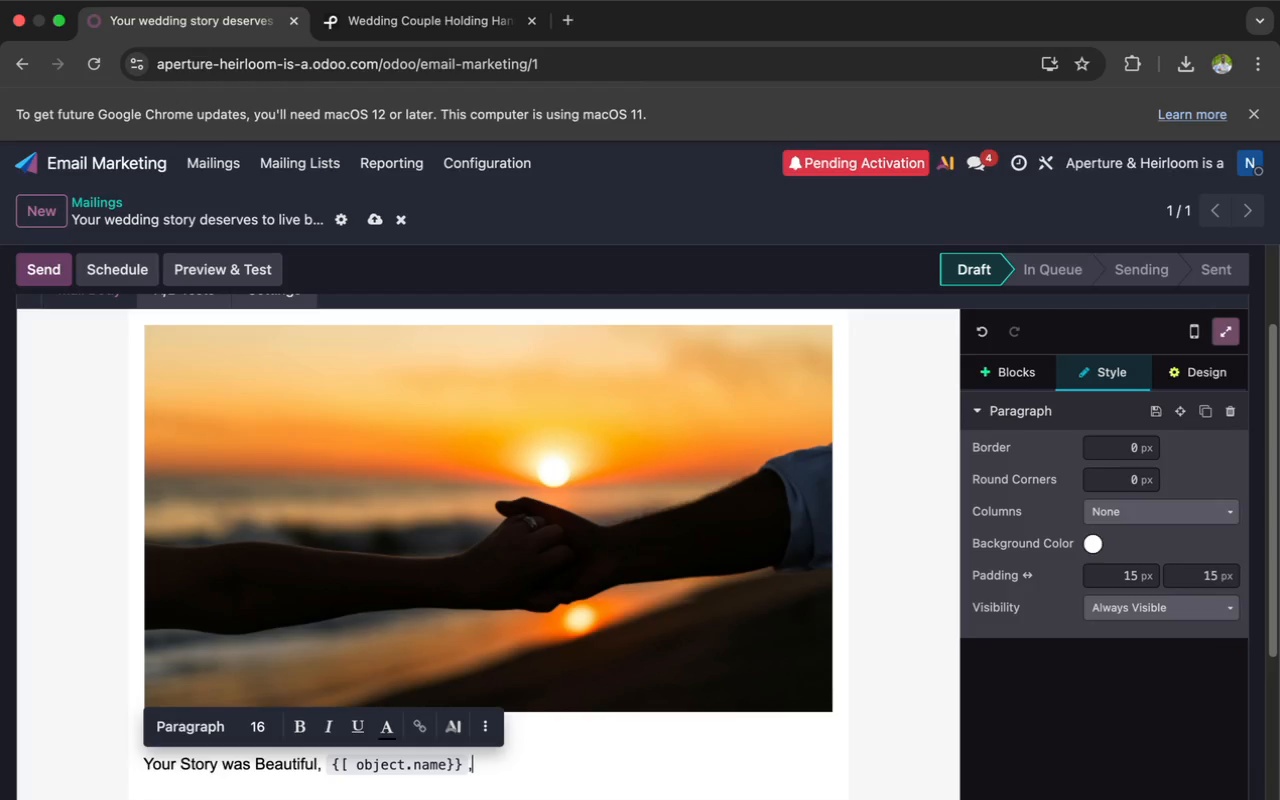 
key(Enter)
 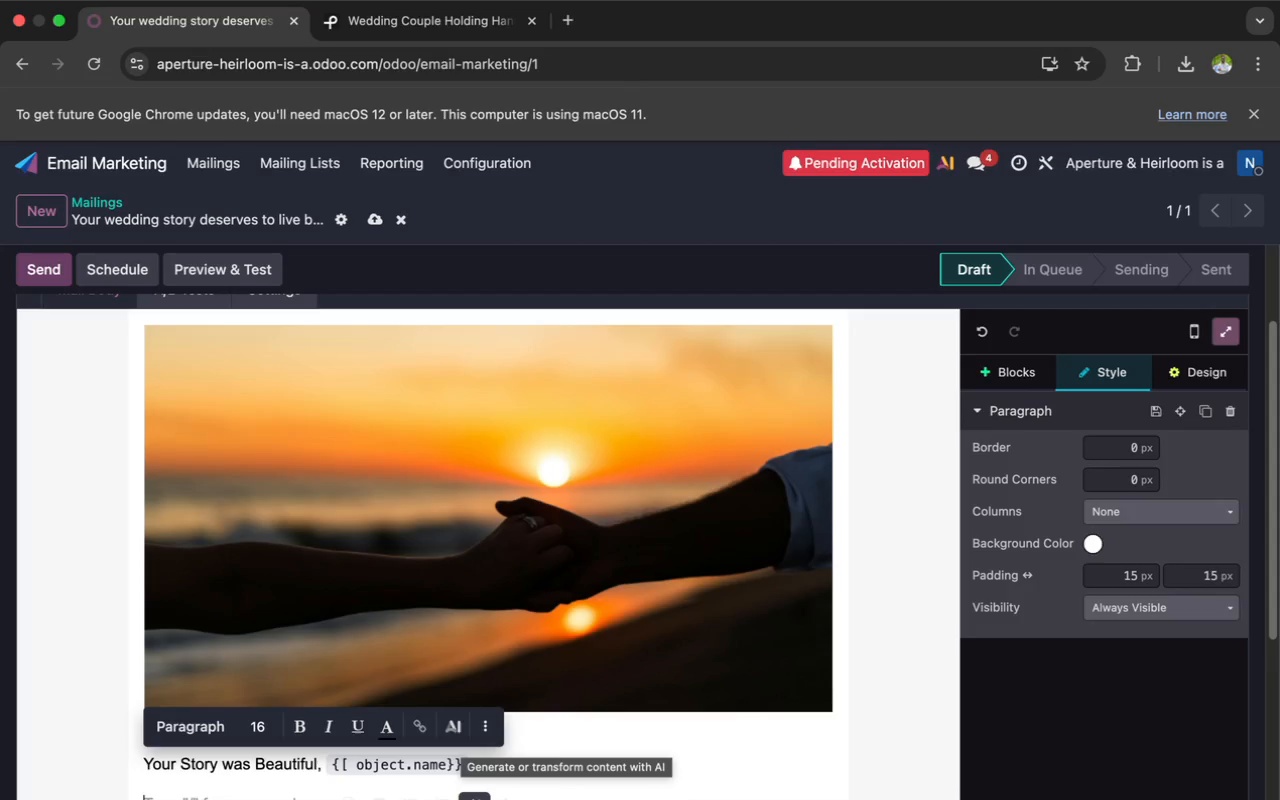 
wait(8.98)
 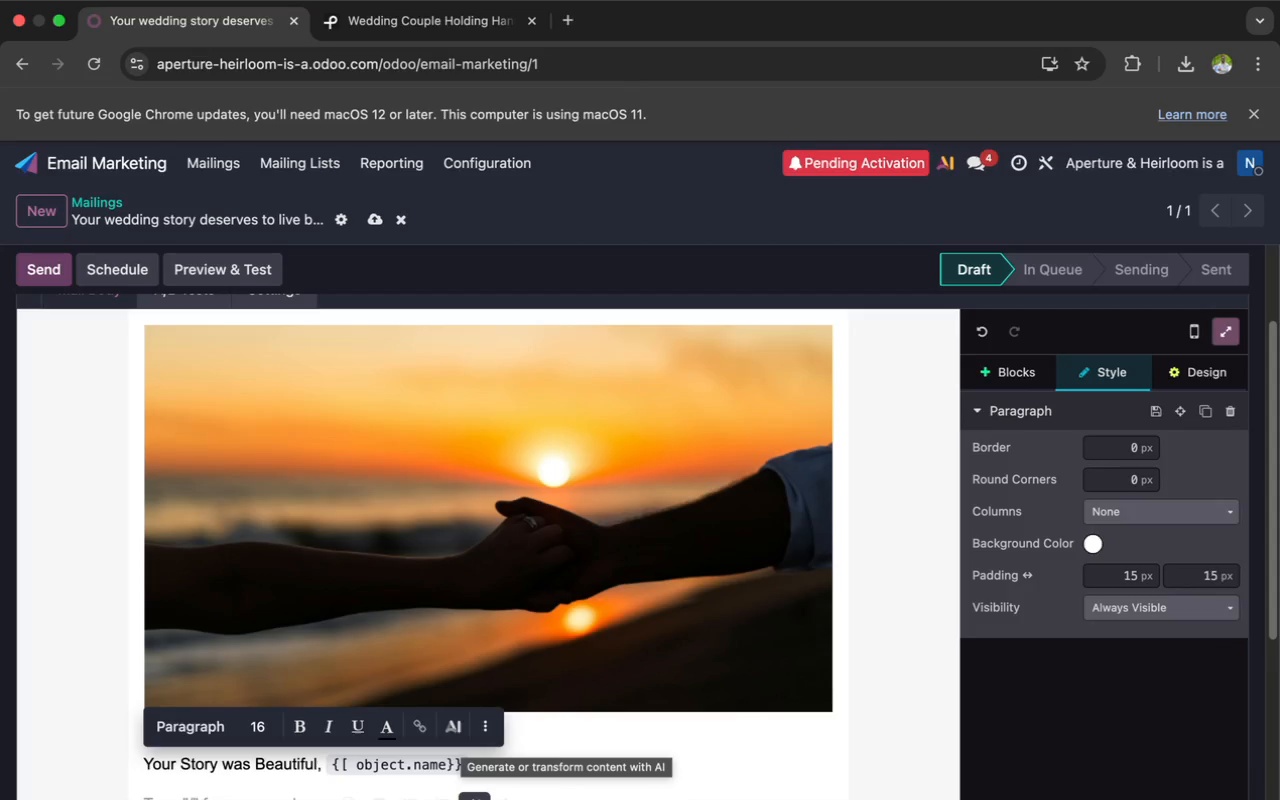 
type(Some moment pass a)
key(Backspace)
type(in an instant but the )
 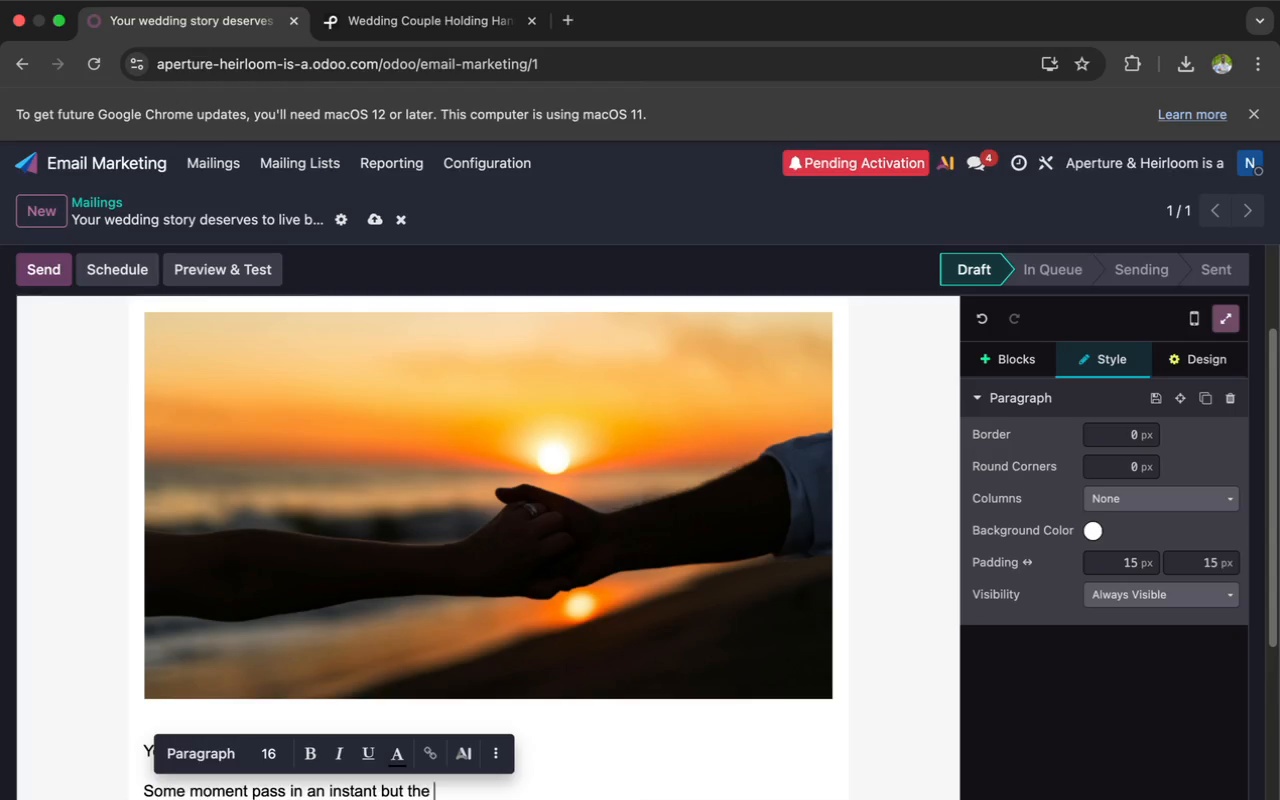 
type(right photograf)
 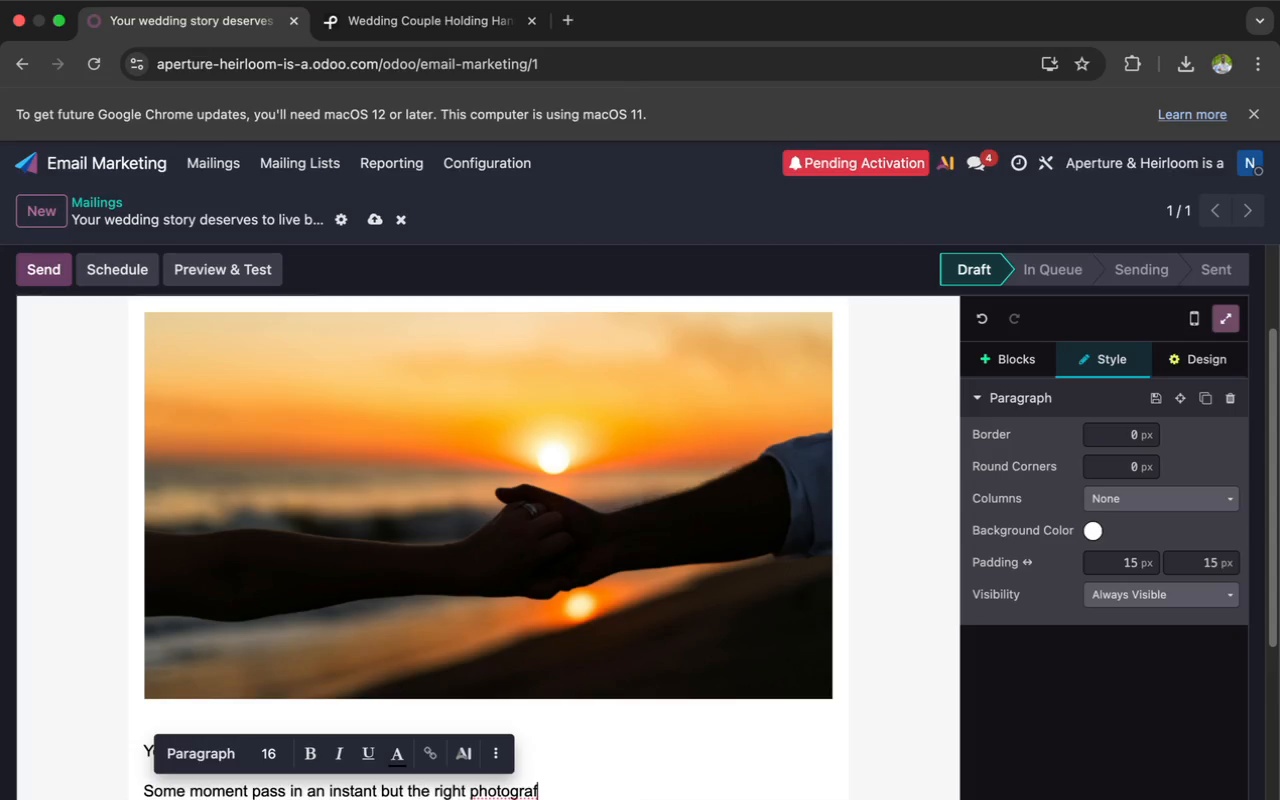 
wait(8.38)
 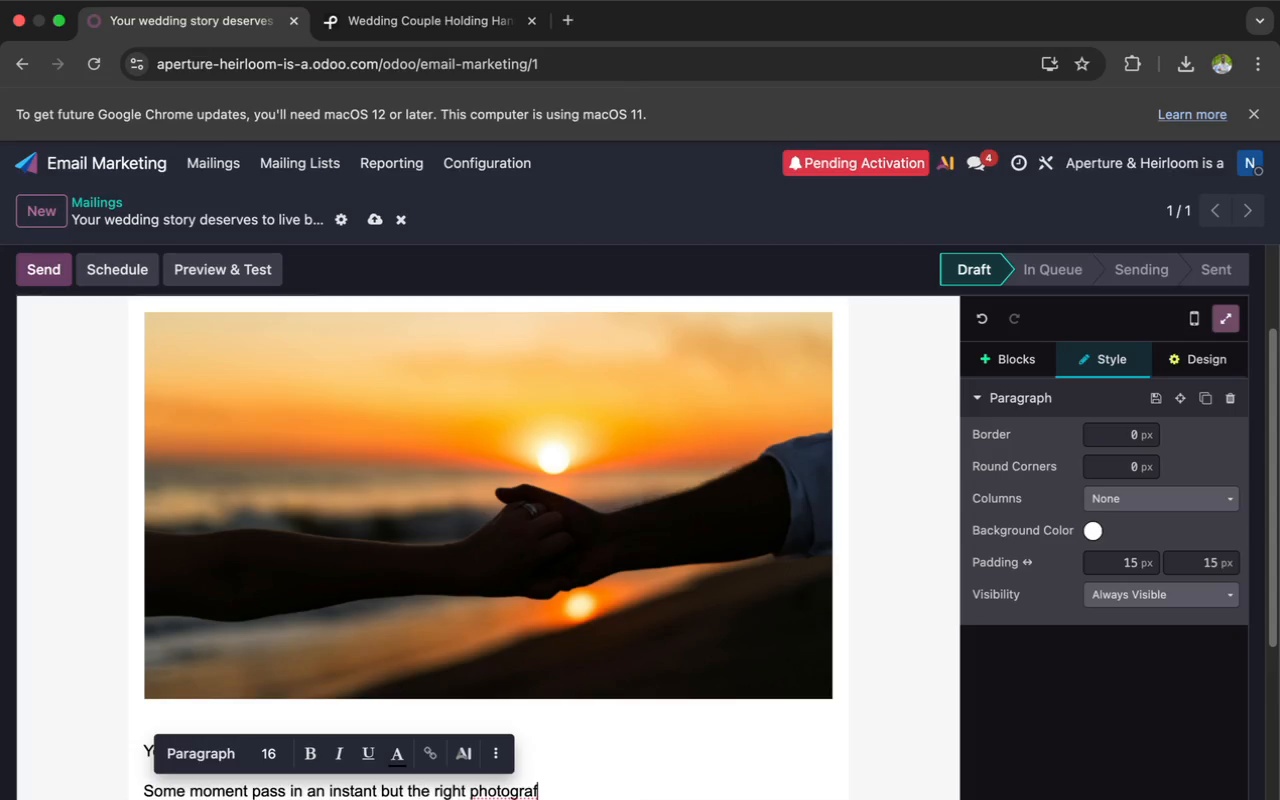 
key(Backspace)
type(phs allow)
 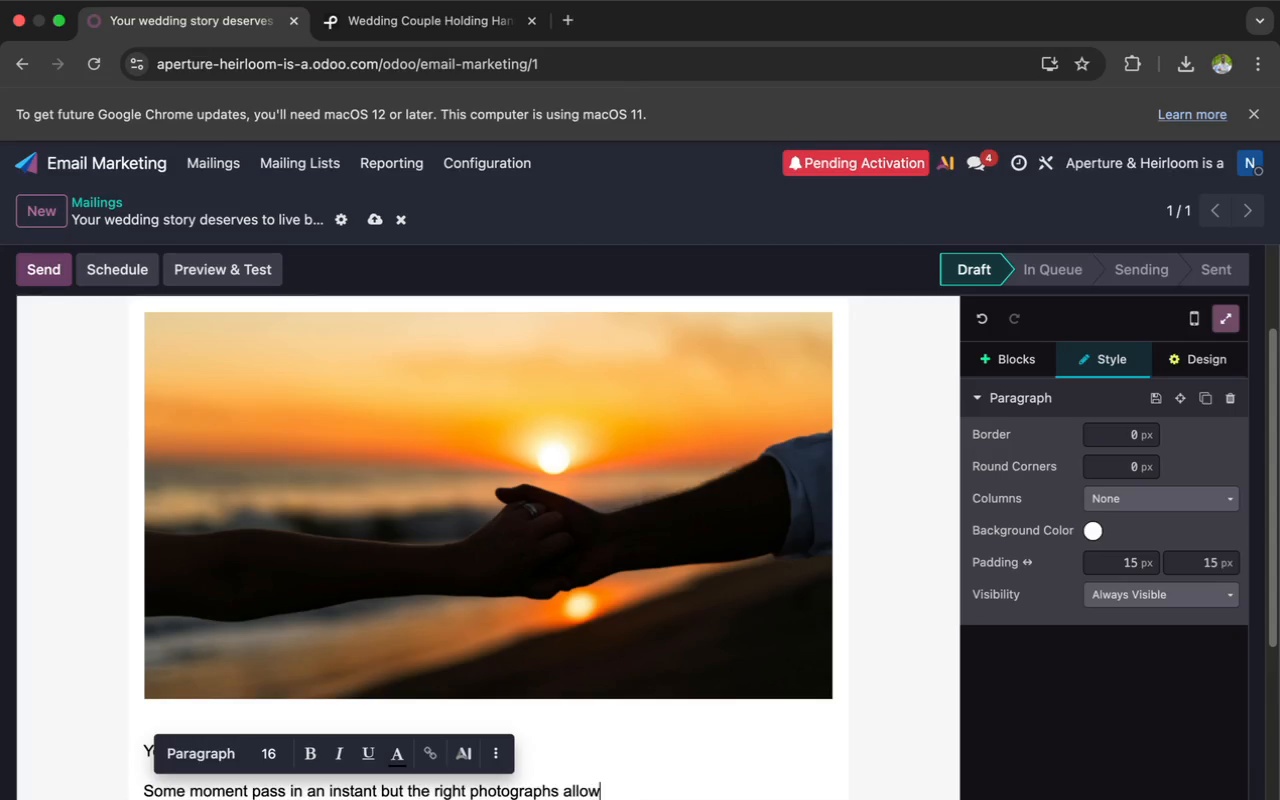 
type( them)
 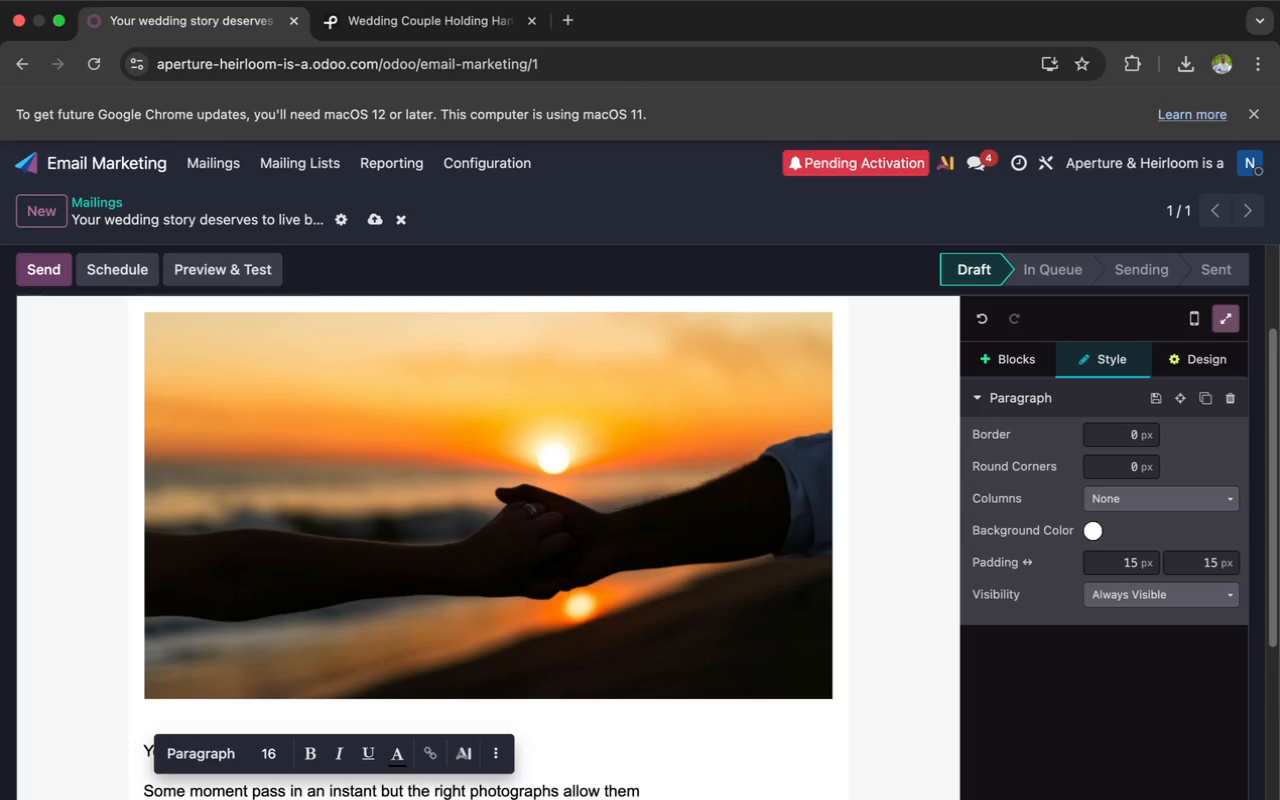 
type( to live)
 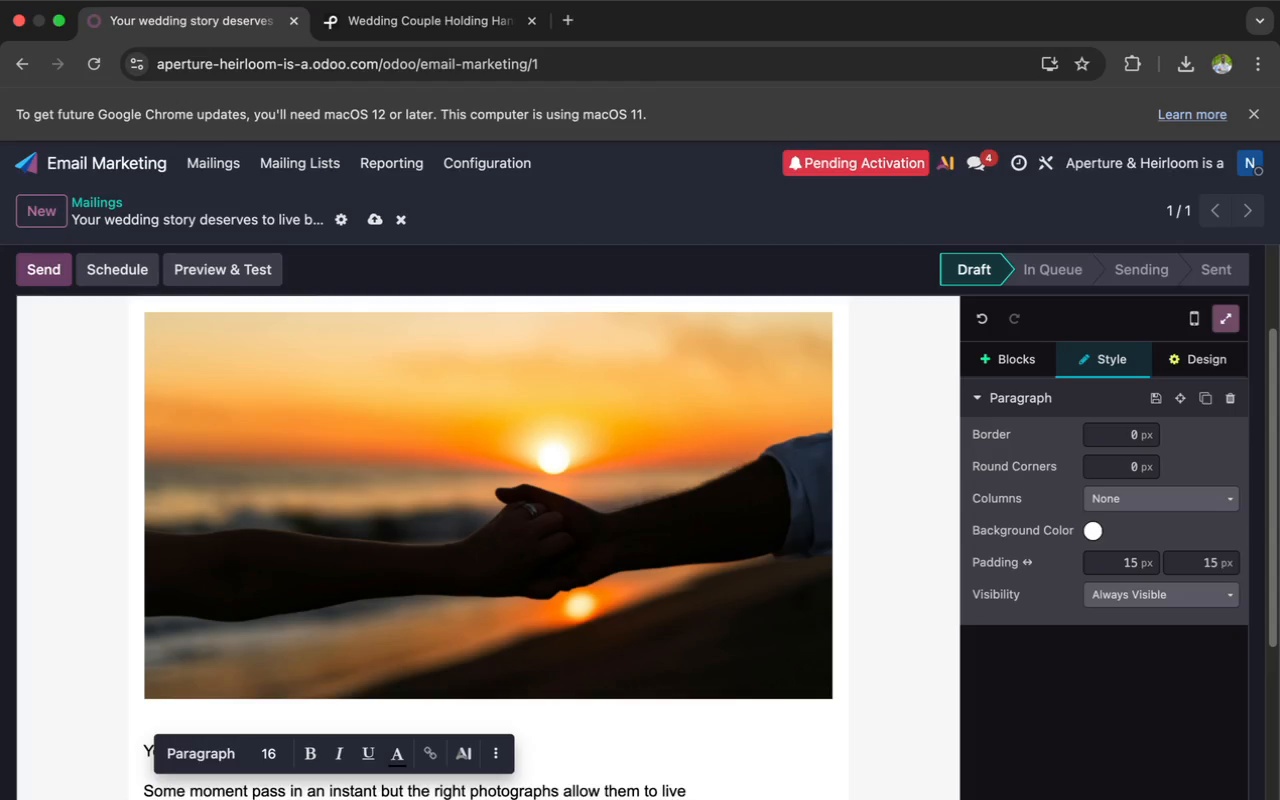 
wait(35.64)
 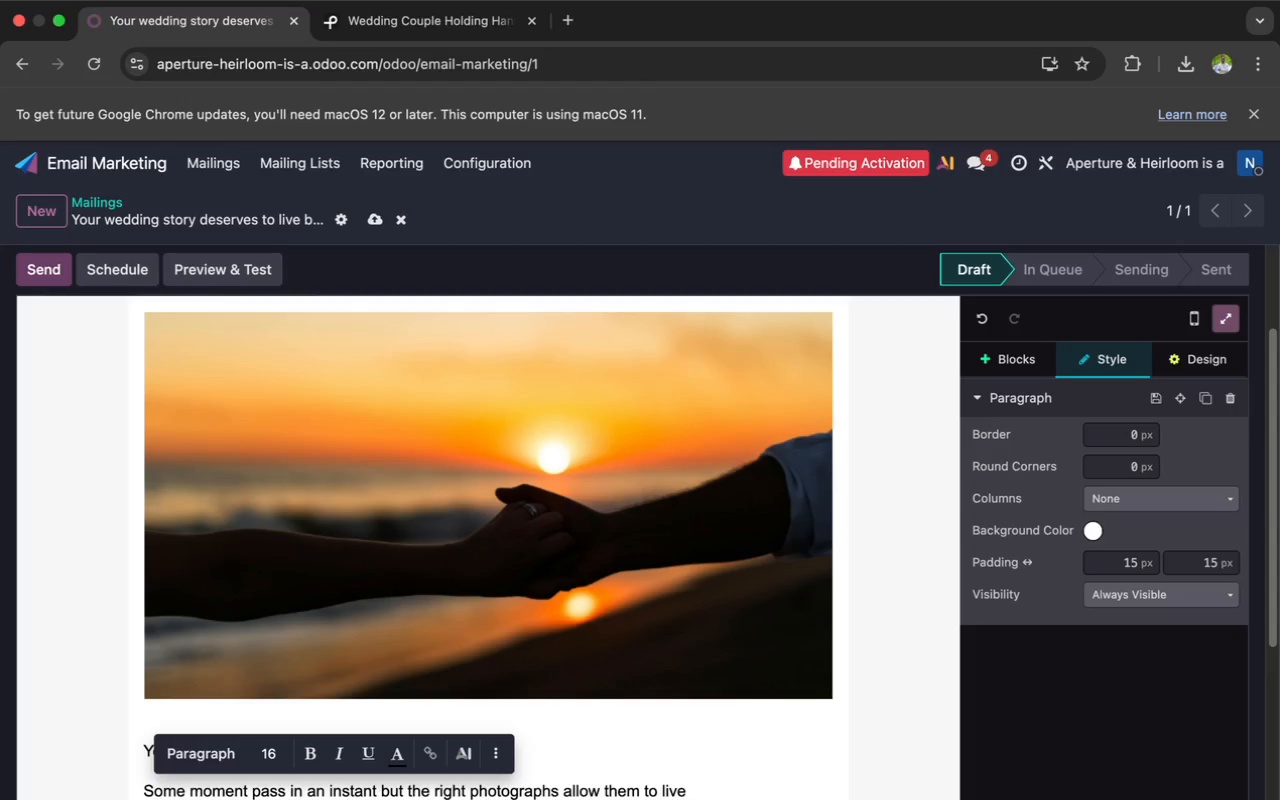 
type( for generations.)
 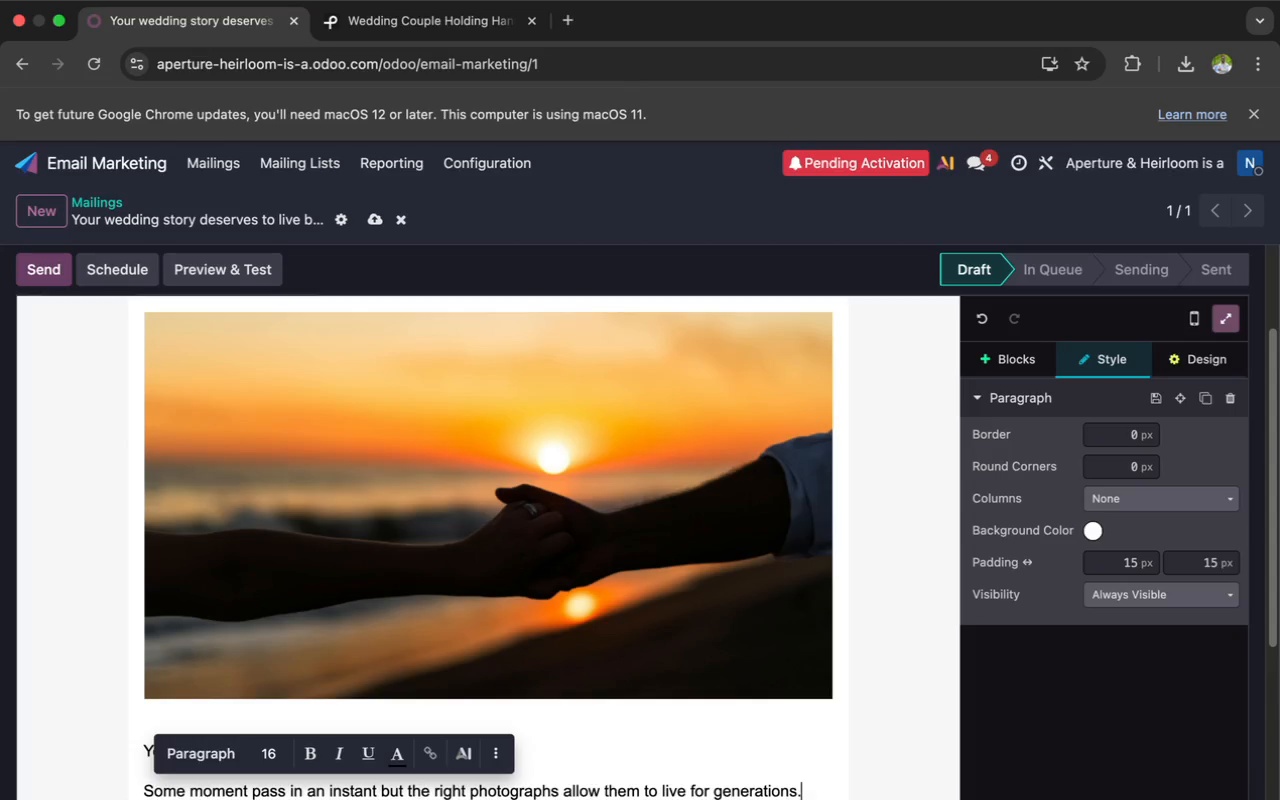 
key(Enter)
 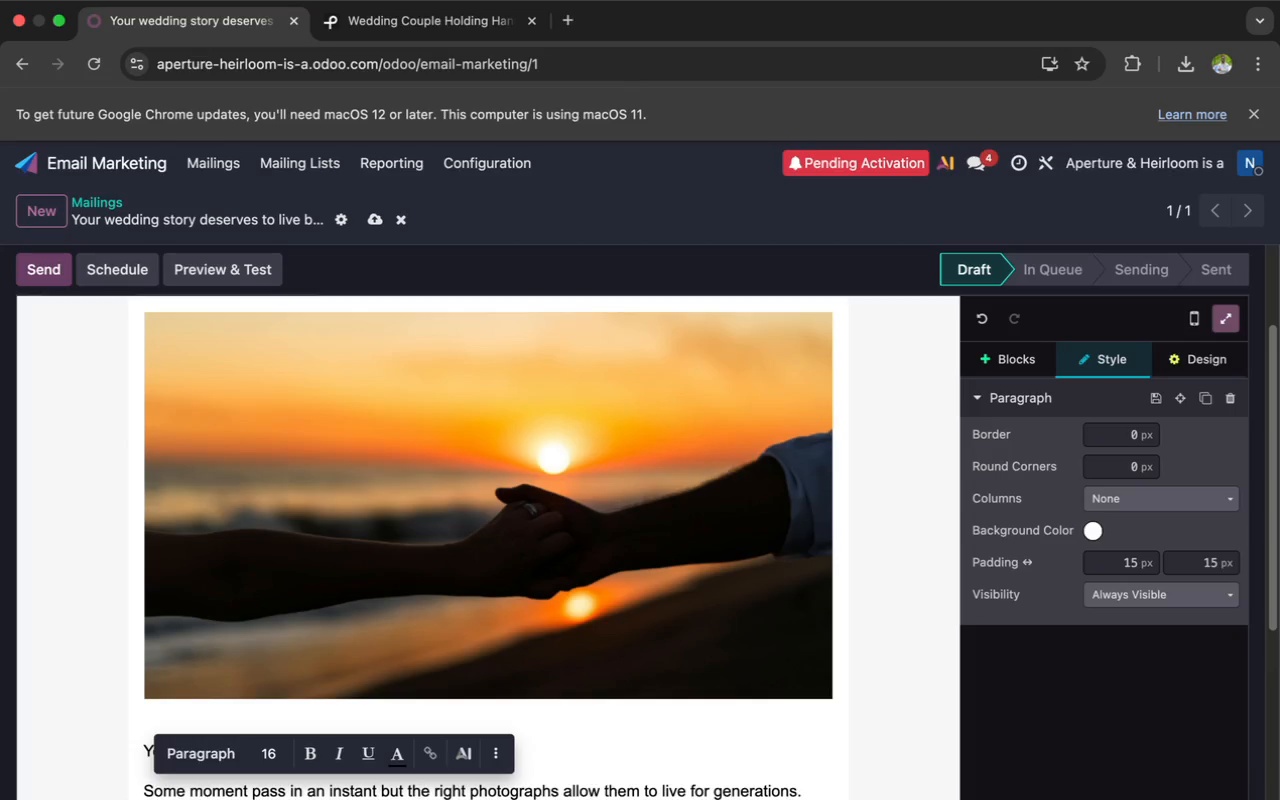 
type(It has been such an honor documenting your )
 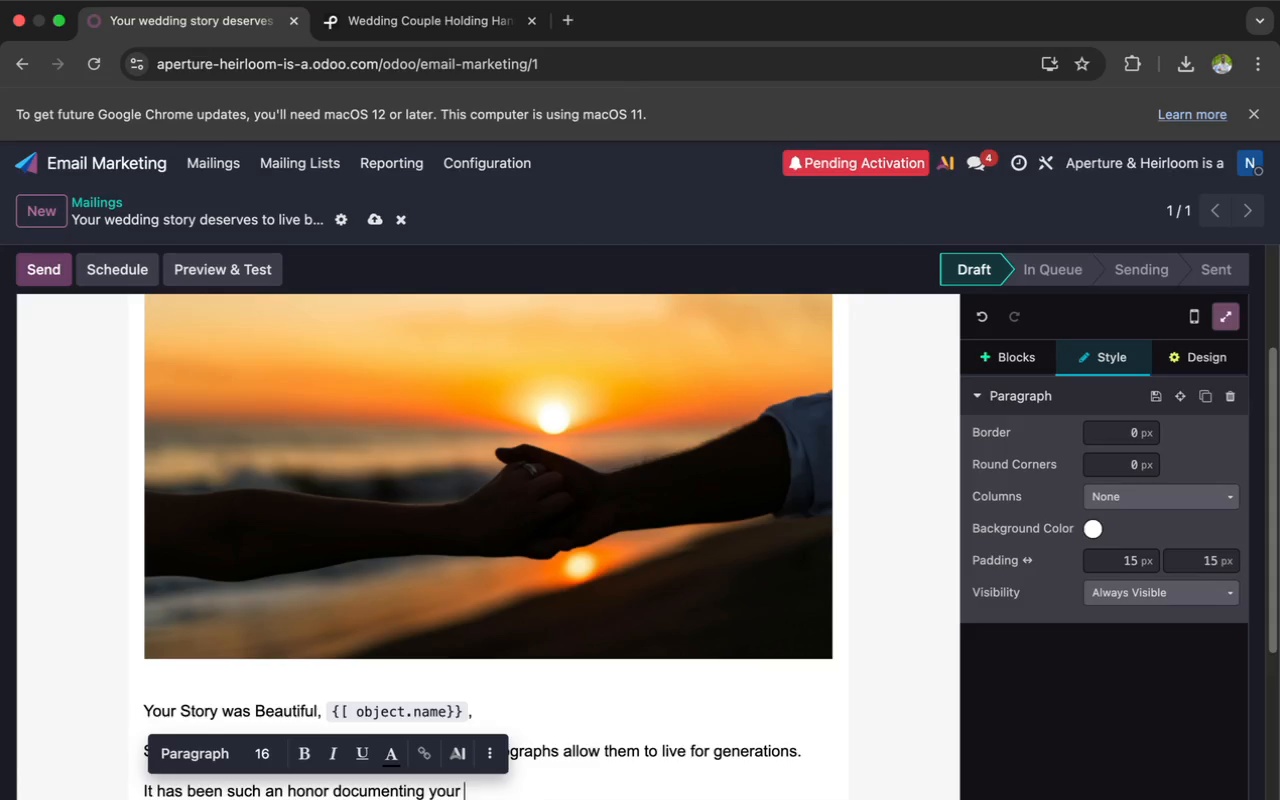 
wait(99.1)
 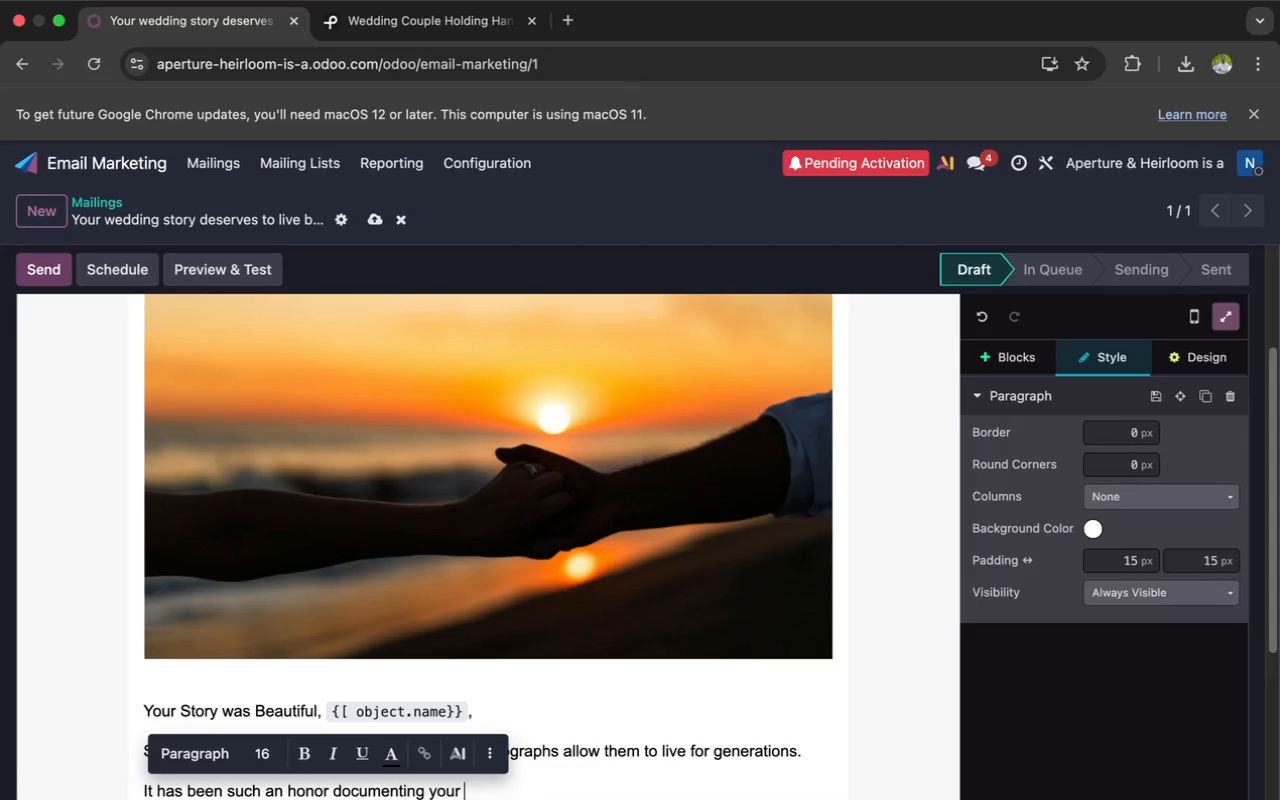 
type(we)
 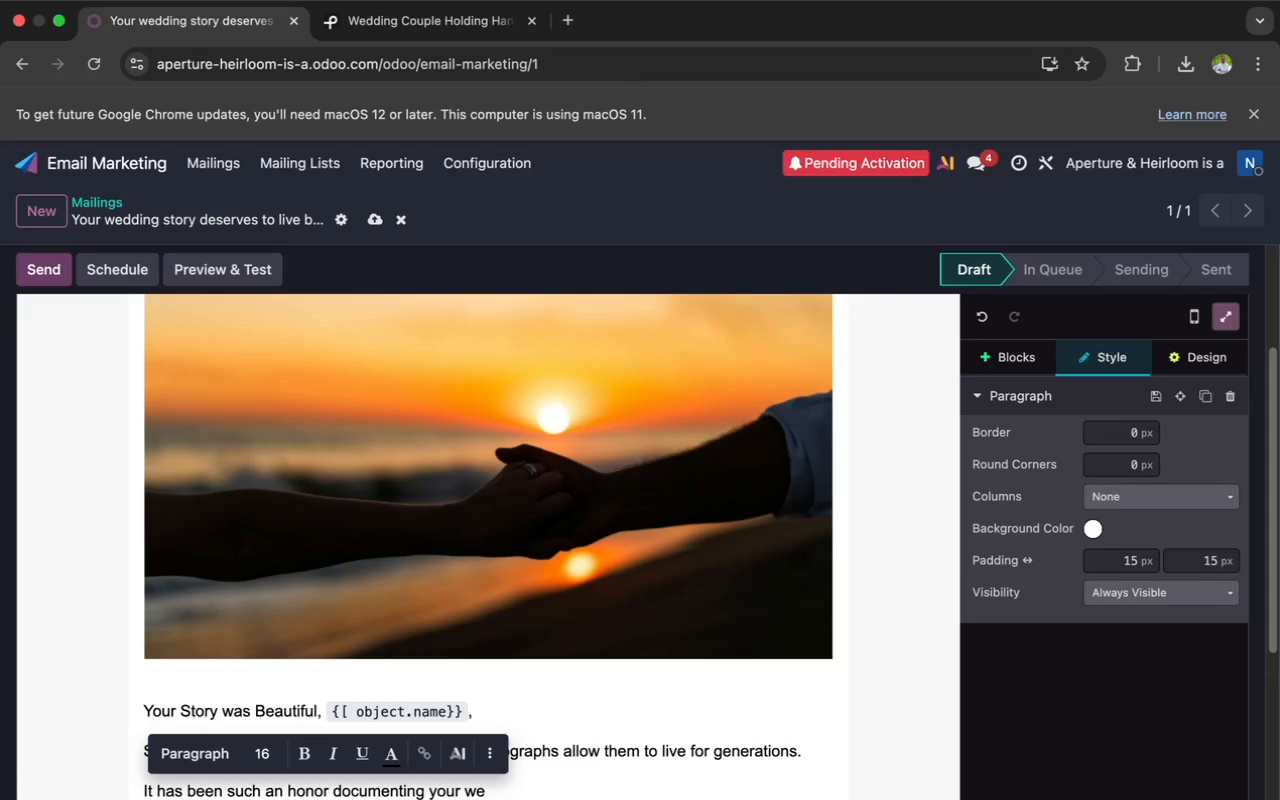 
type(dding day and we're still thinking about)
 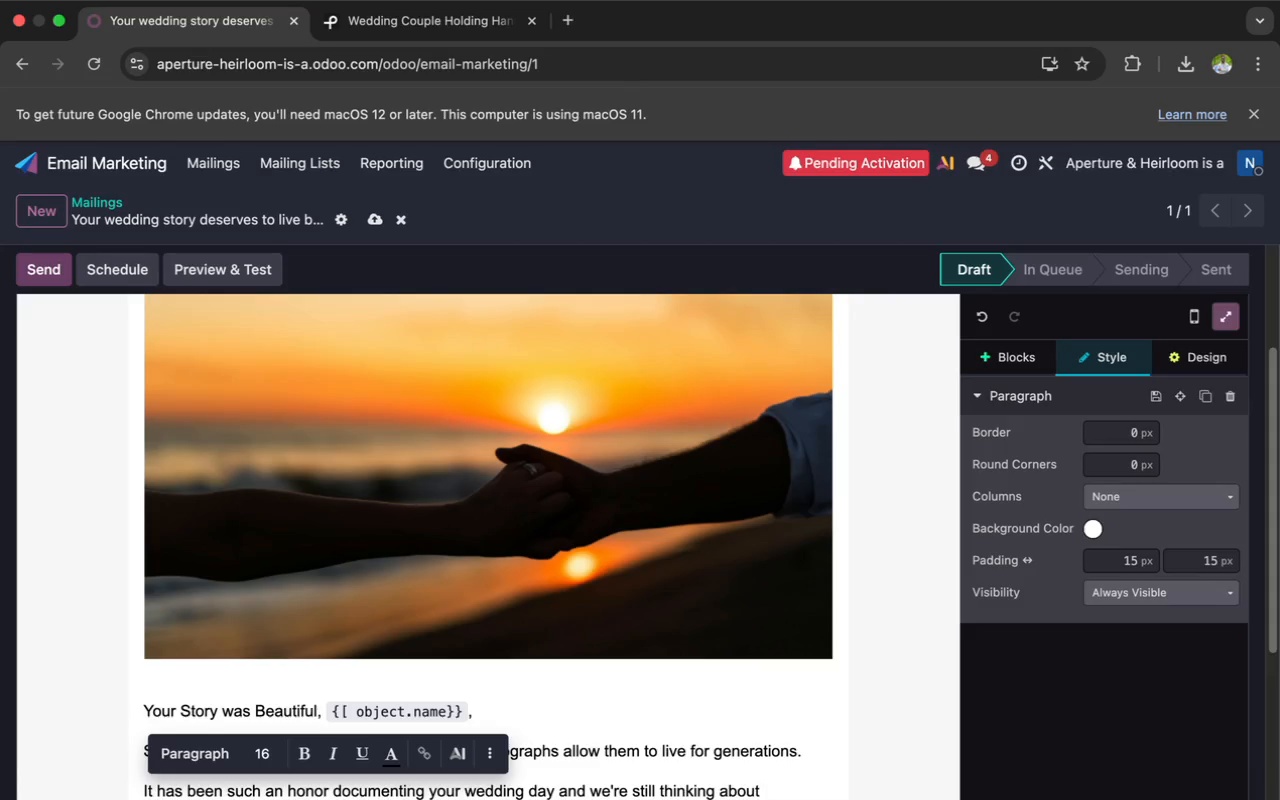 
wait(53.77)
 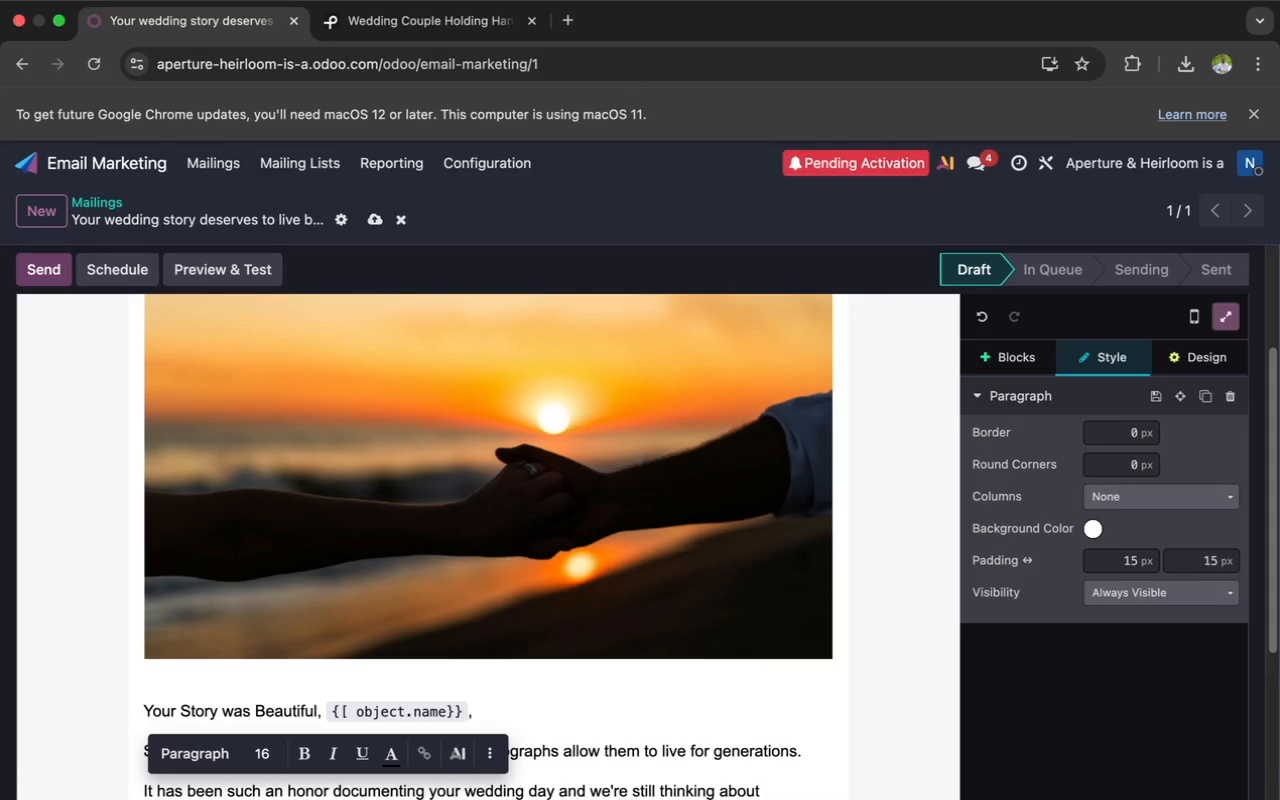 
type(the laughter, emotion, qu)
 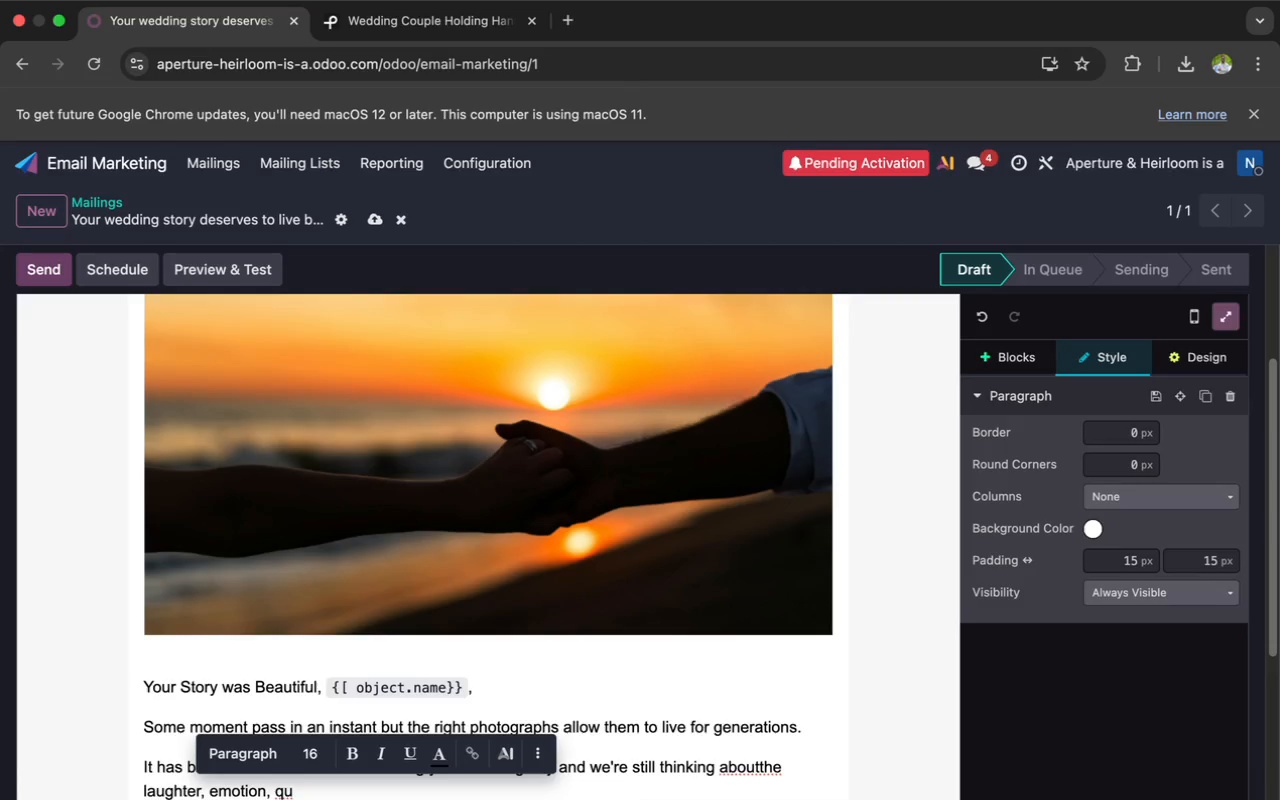 
type(iet in between moments)
 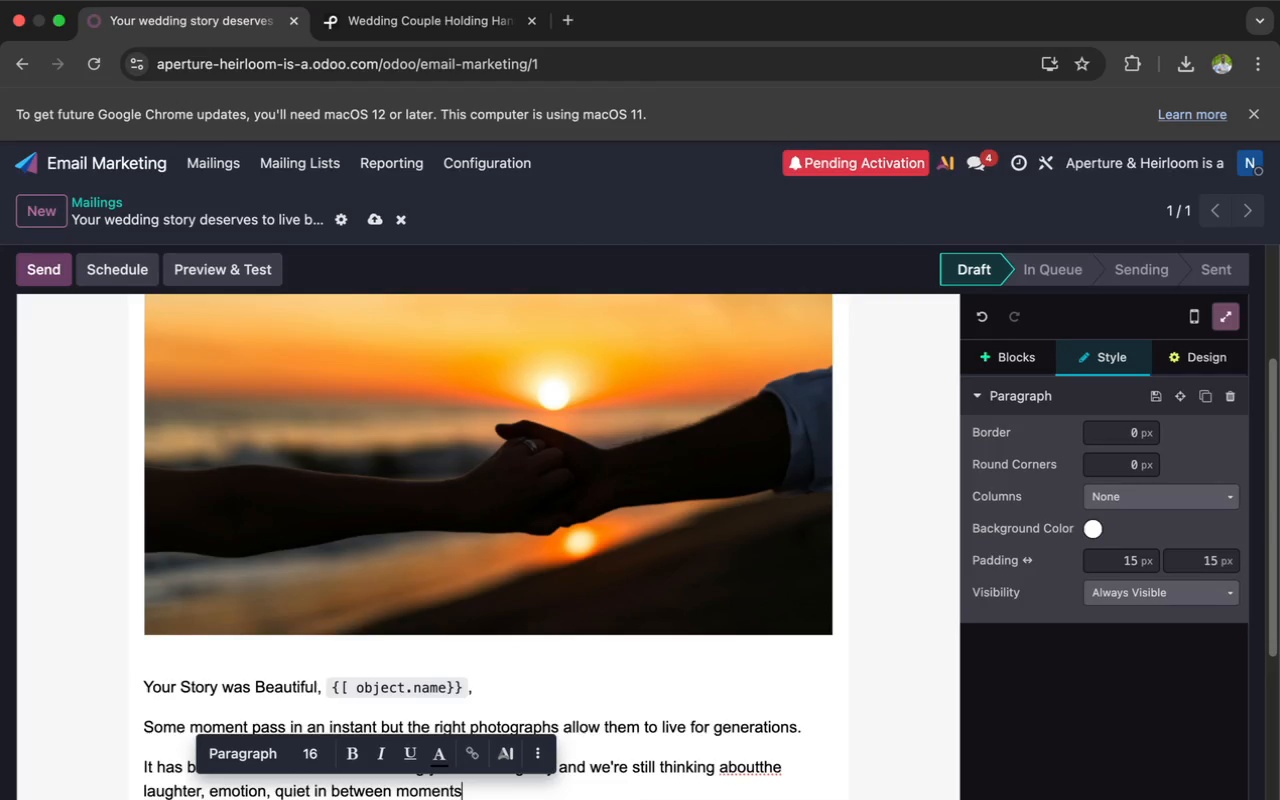 
type(, and unf)
 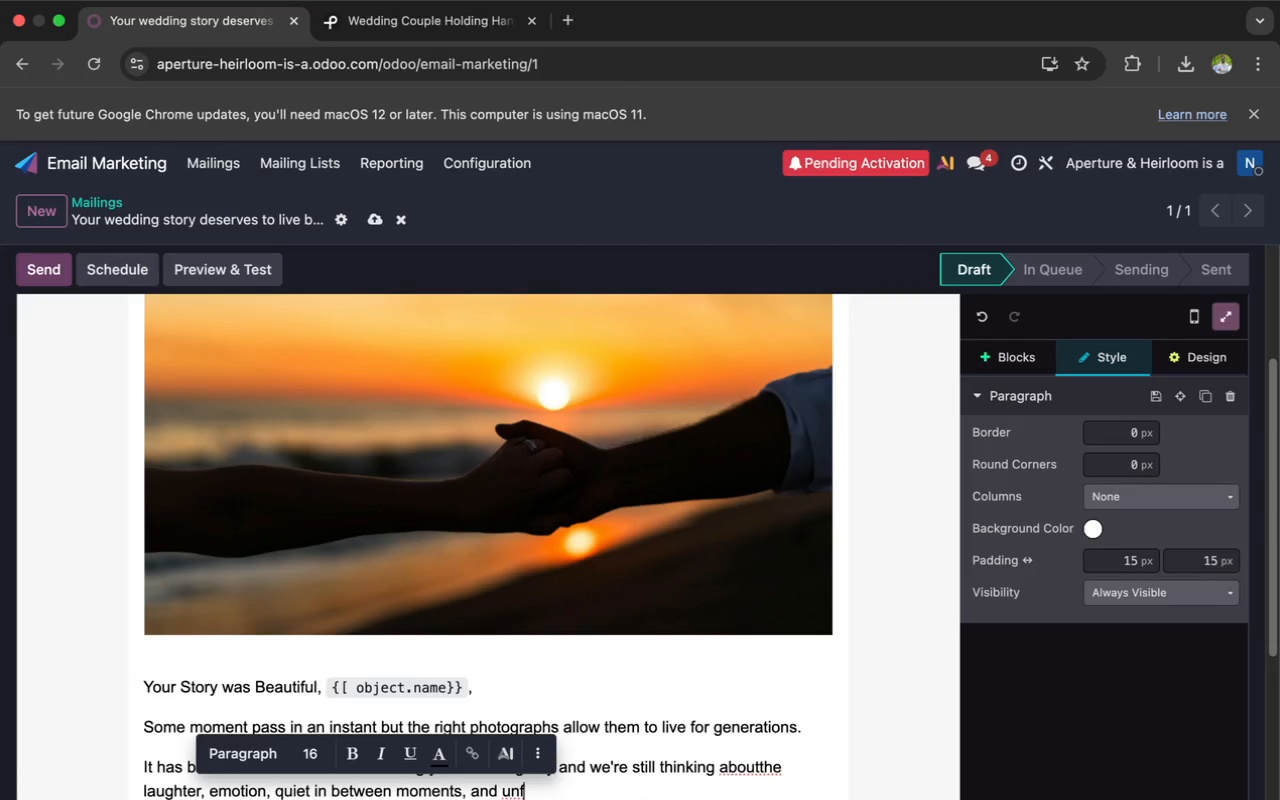 
wait(15.47)
 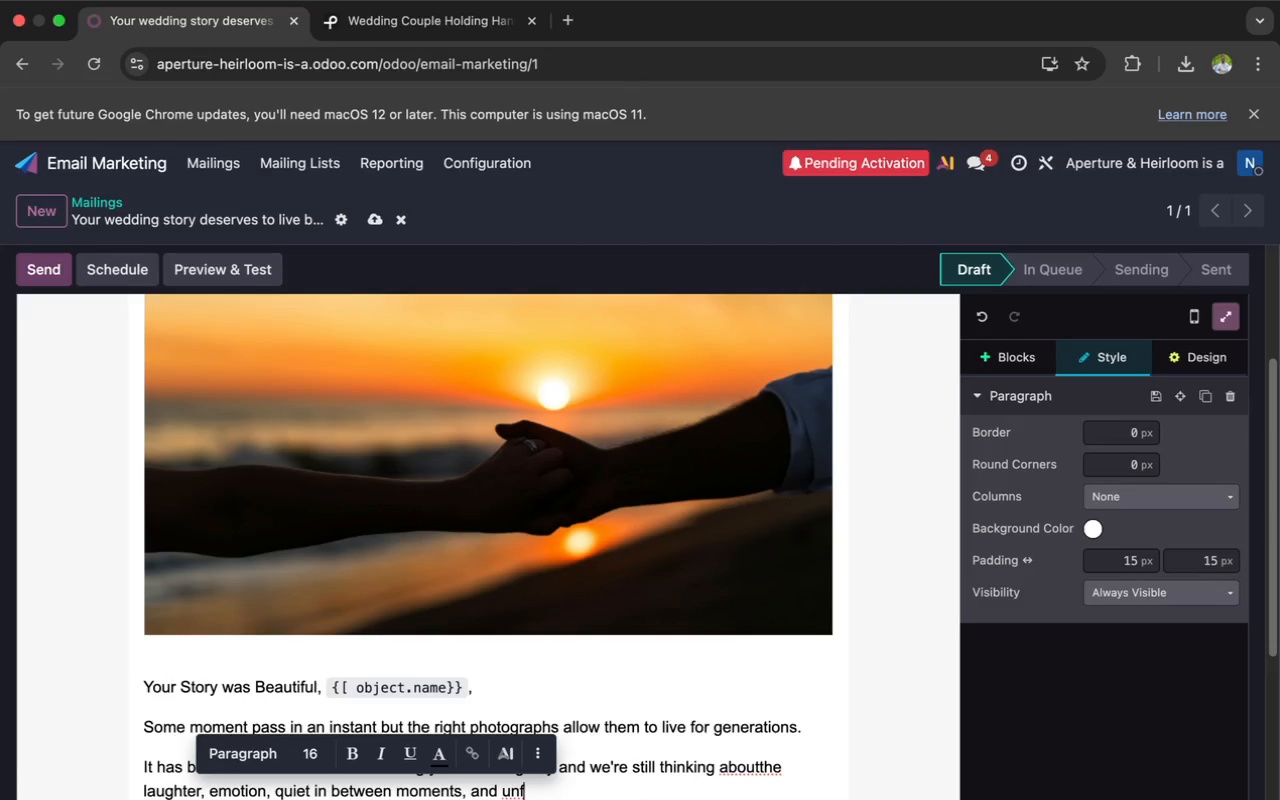 
type(orgettable energy)
 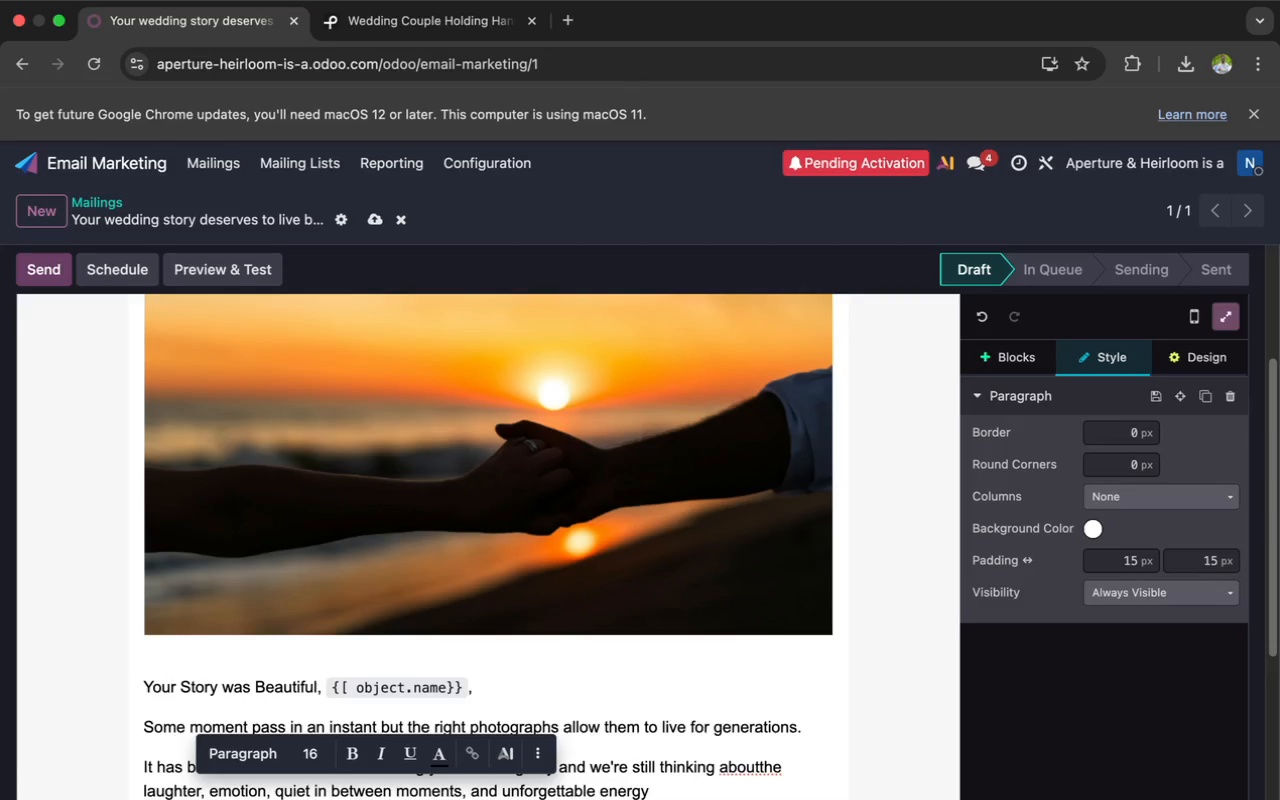 
type( that)
 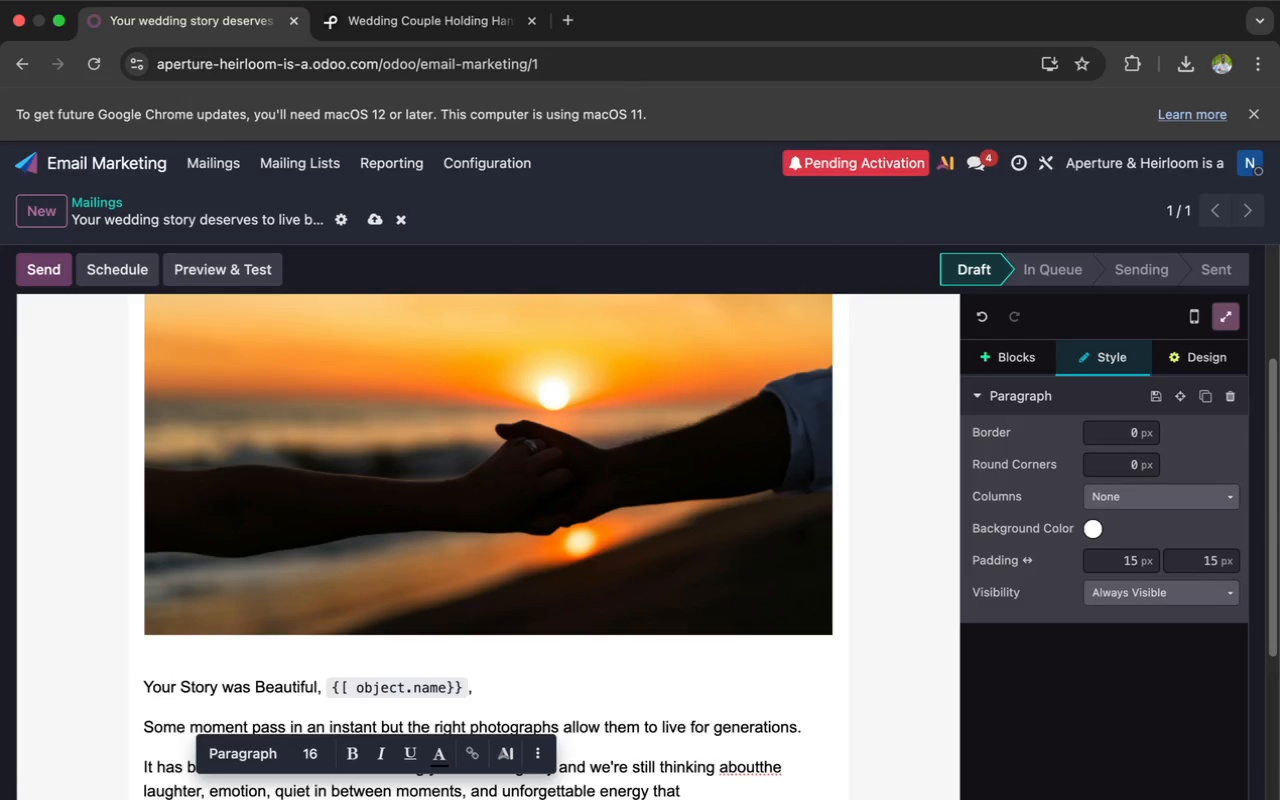 
type( made your celebration uniquely yours)
 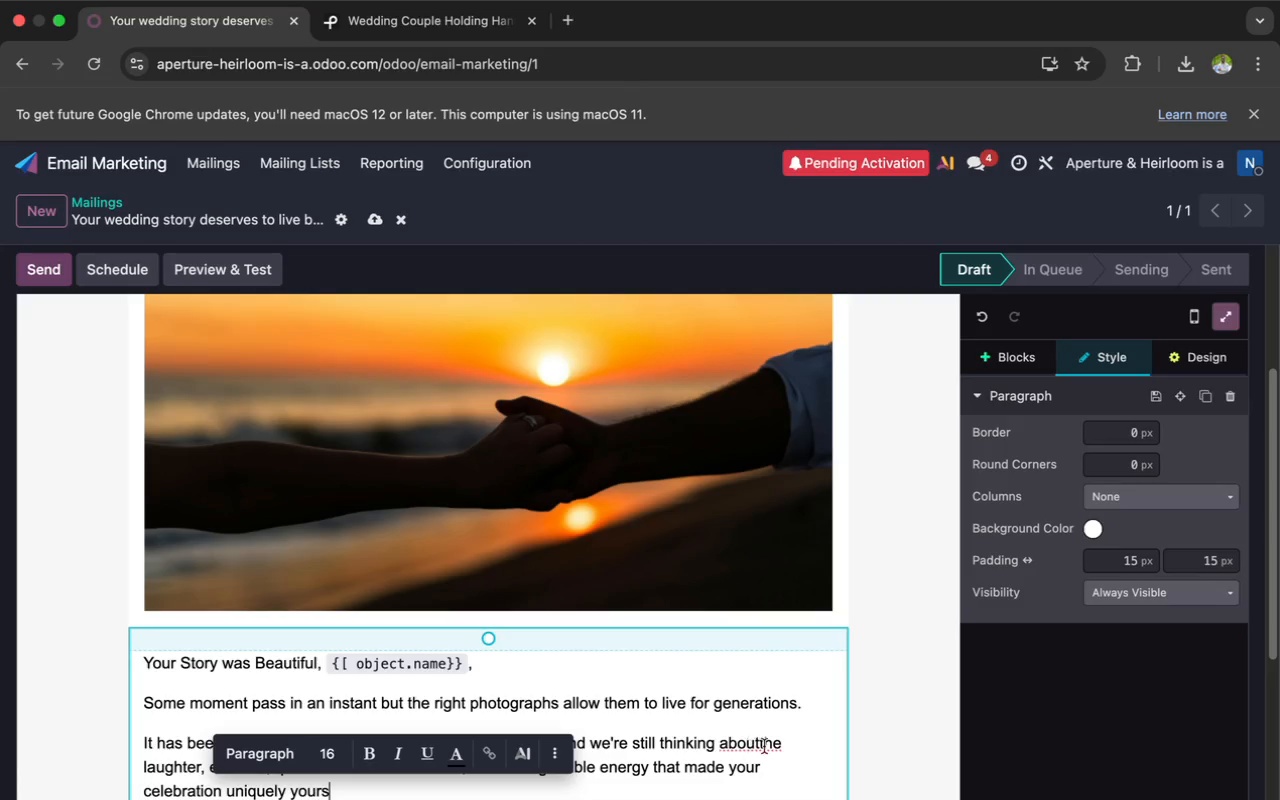 
wait(6.0)
 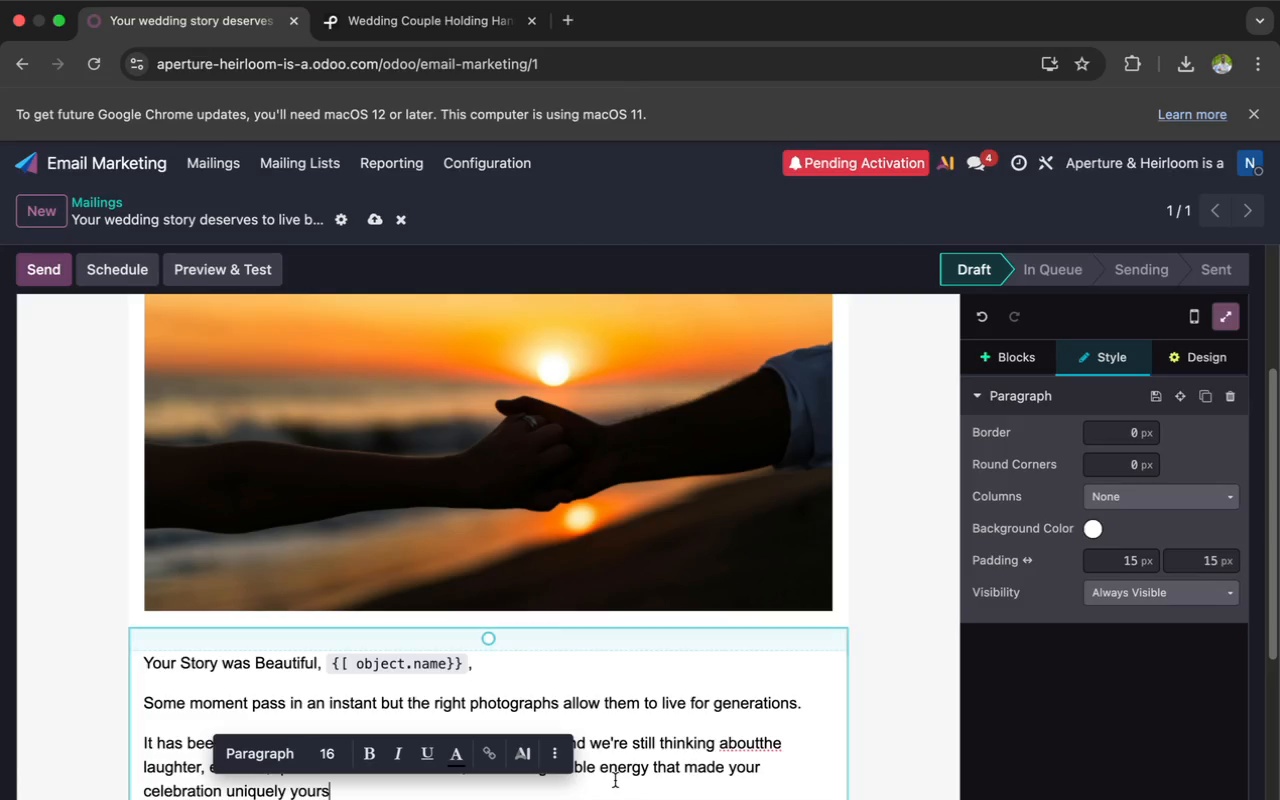 
left_click([762, 744])
 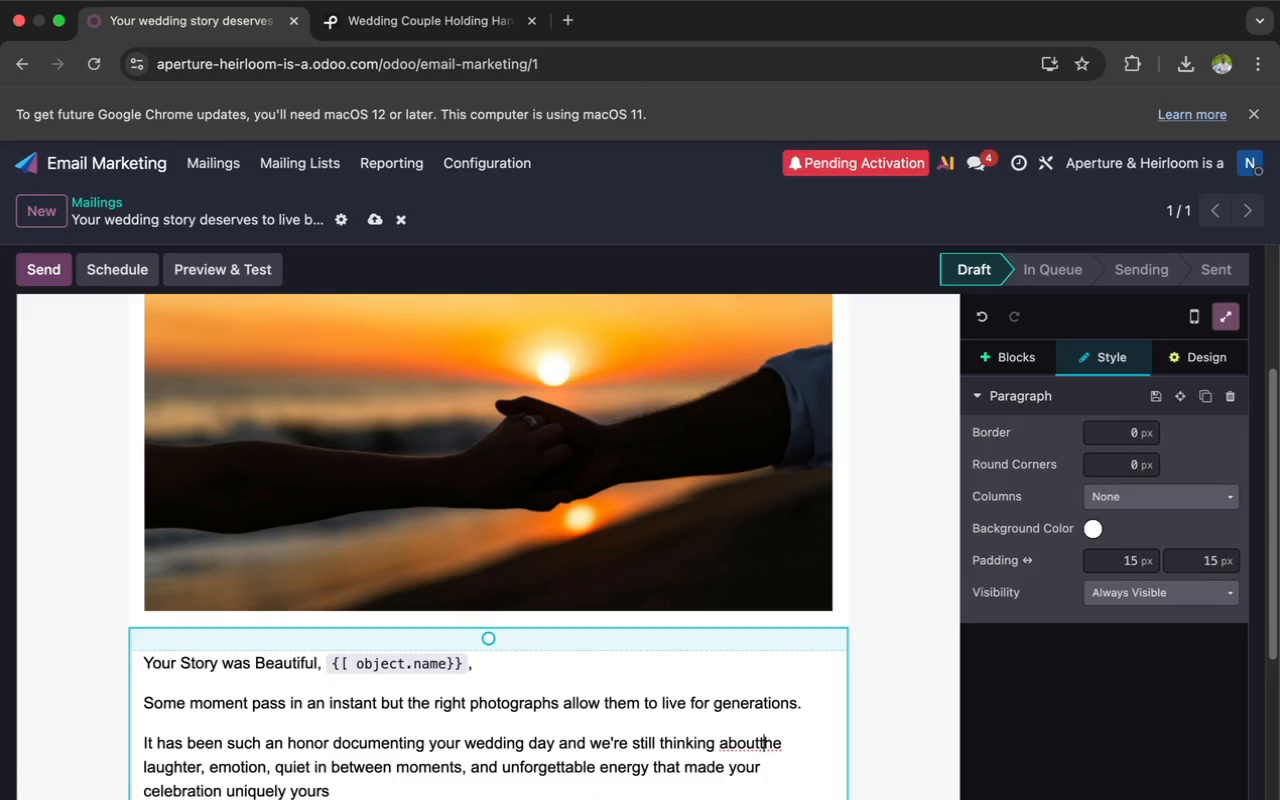 
key(Space)
 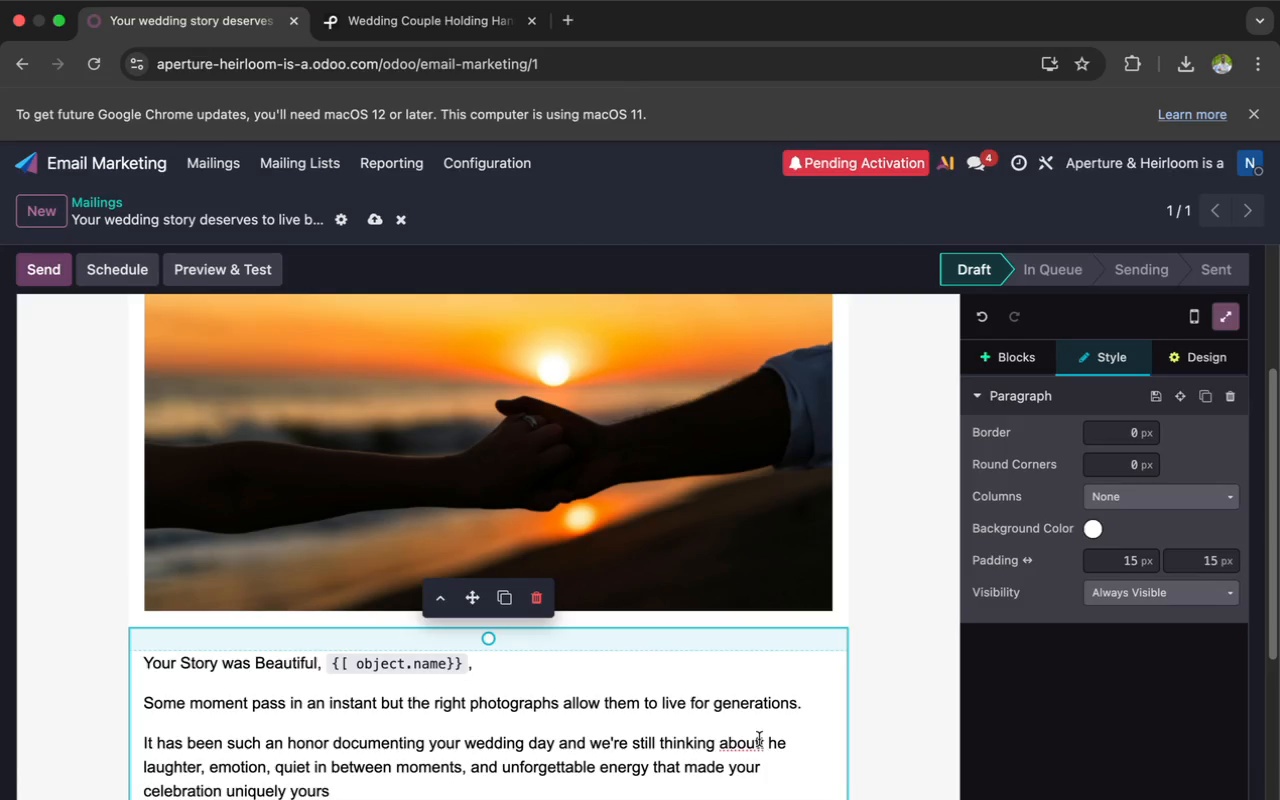 
key(Backspace)
 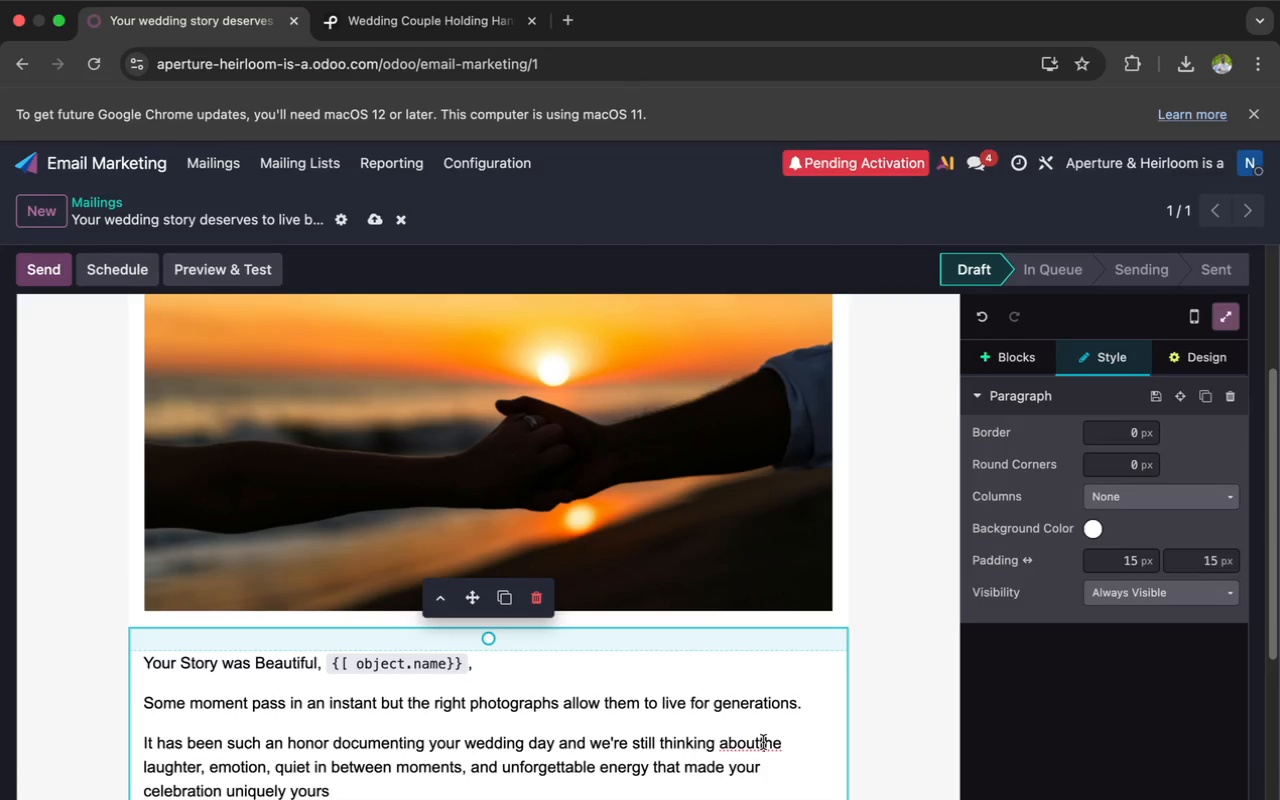 
left_click([759, 742])
 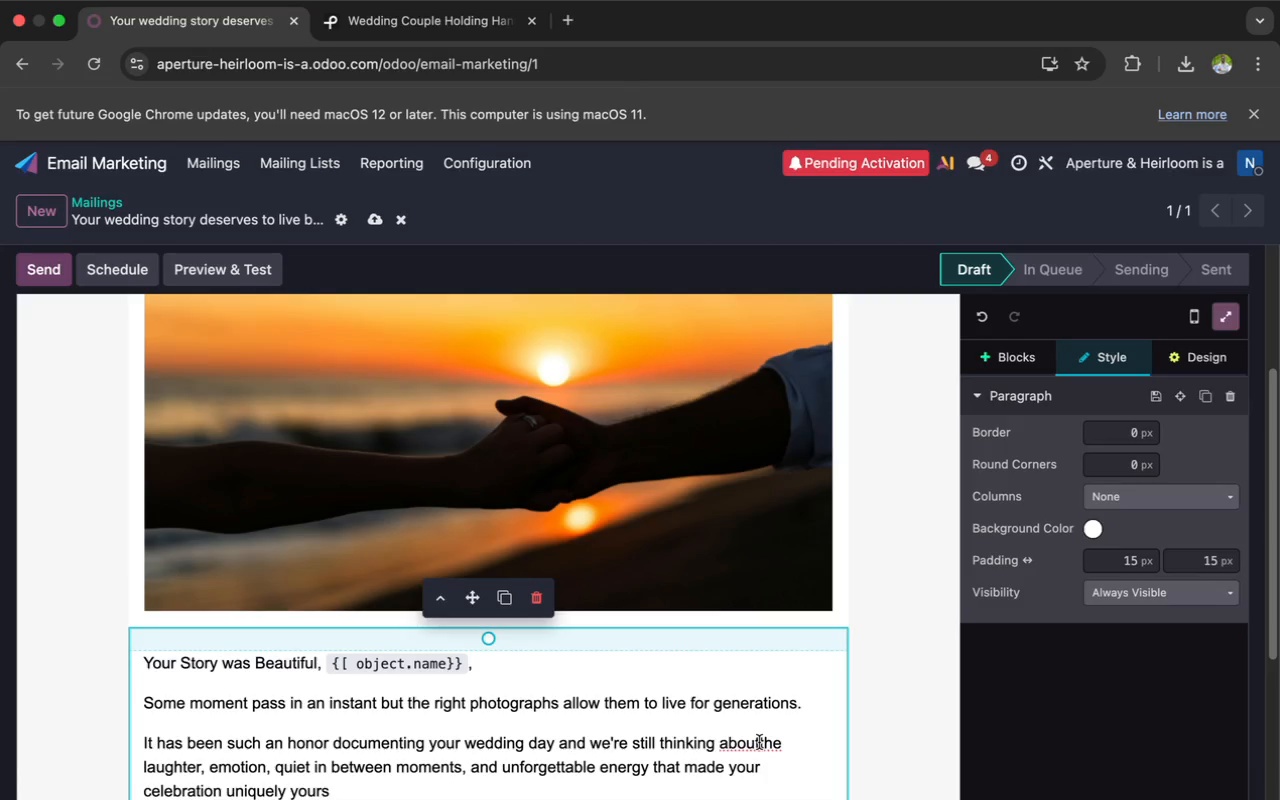 
key(Space)
 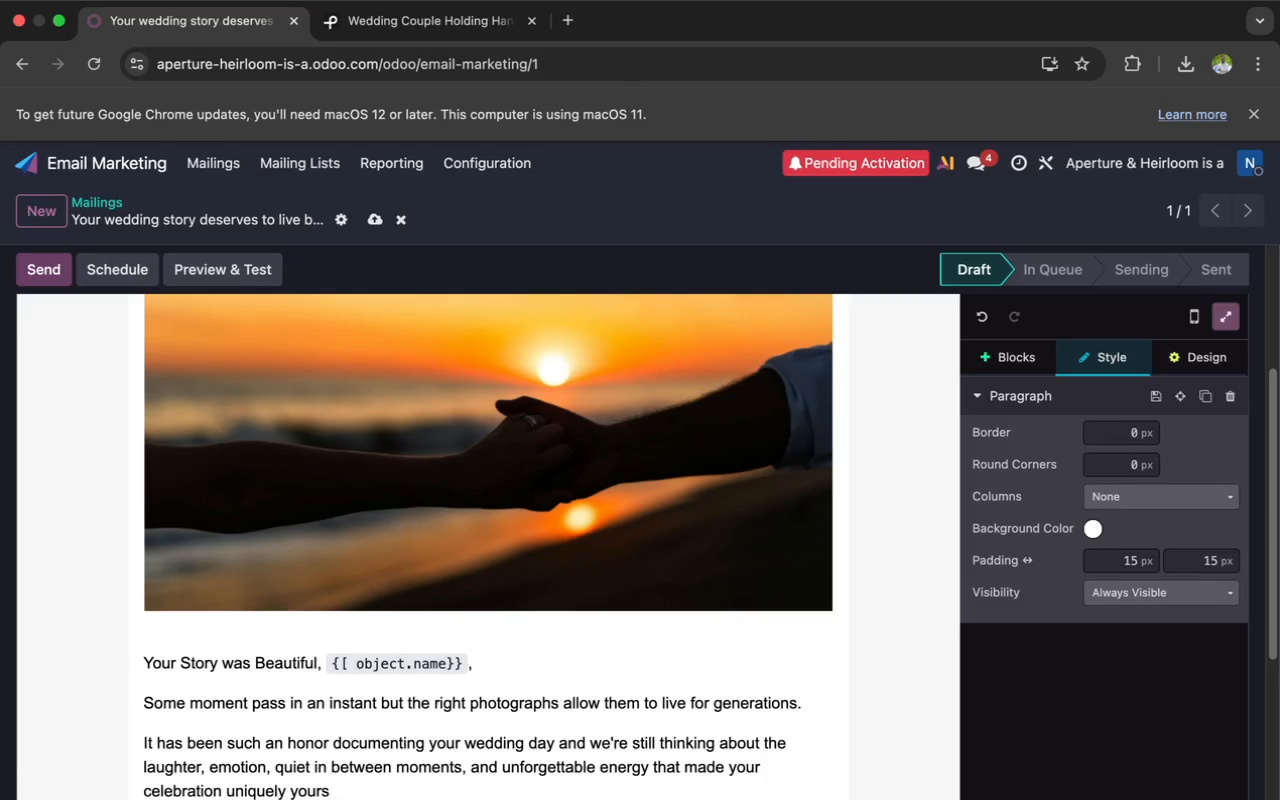 
scroll: coordinate [759, 742], scroll_direction: down, amount: 3.0
 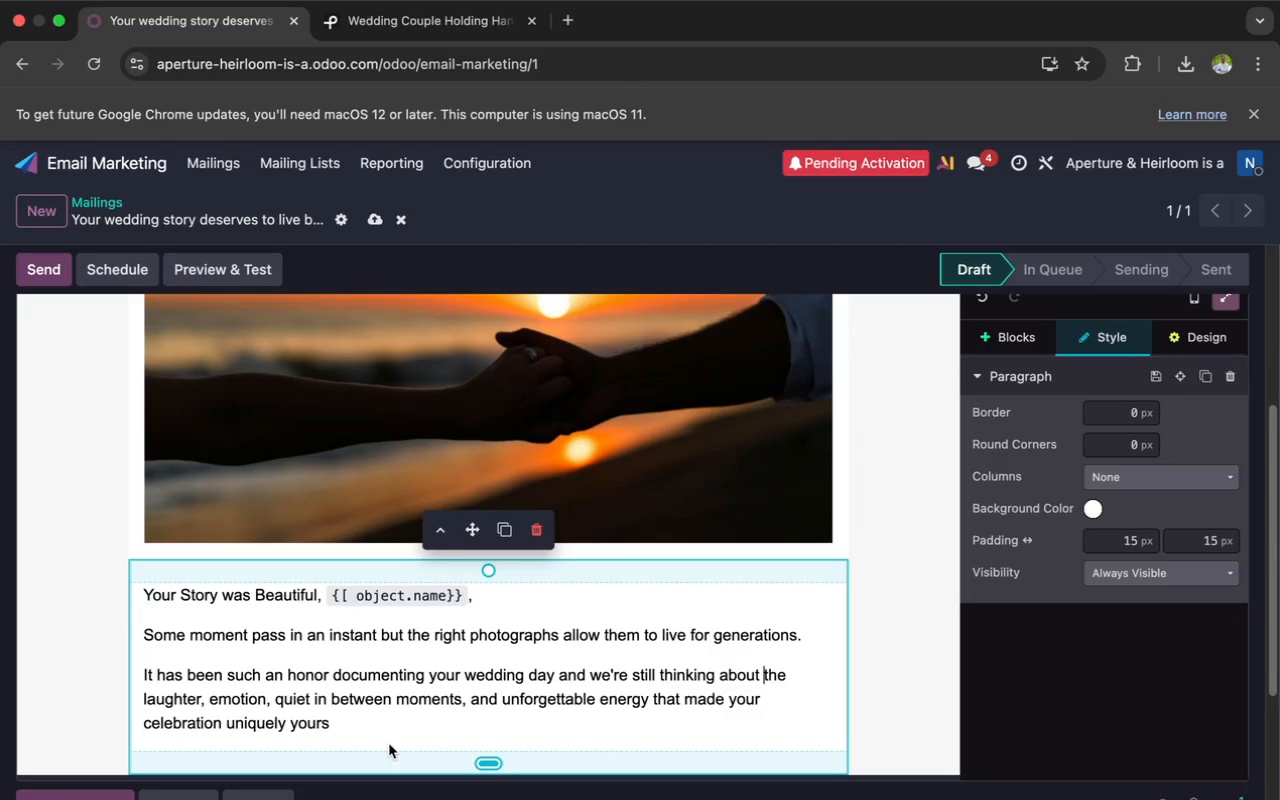 
left_click([356, 720])
 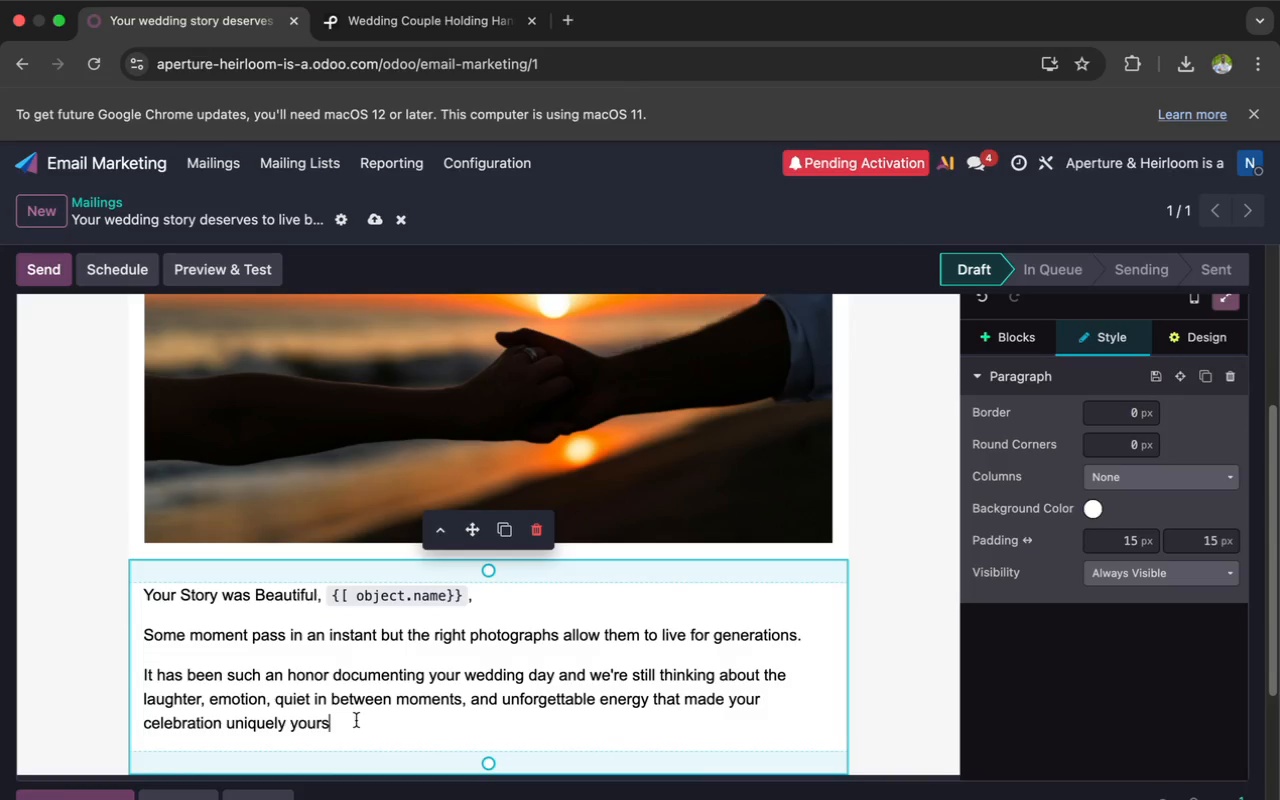 
key(Enter)
 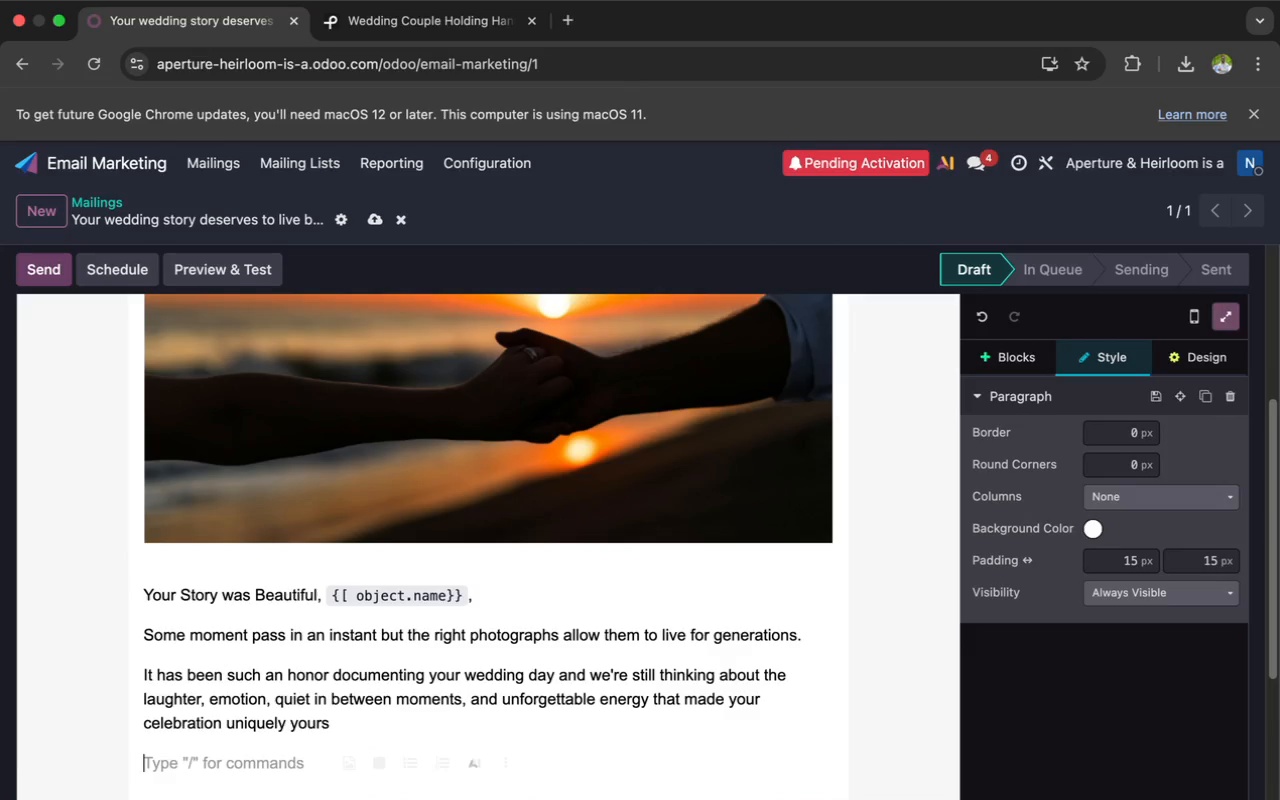 
wait(9.0)
 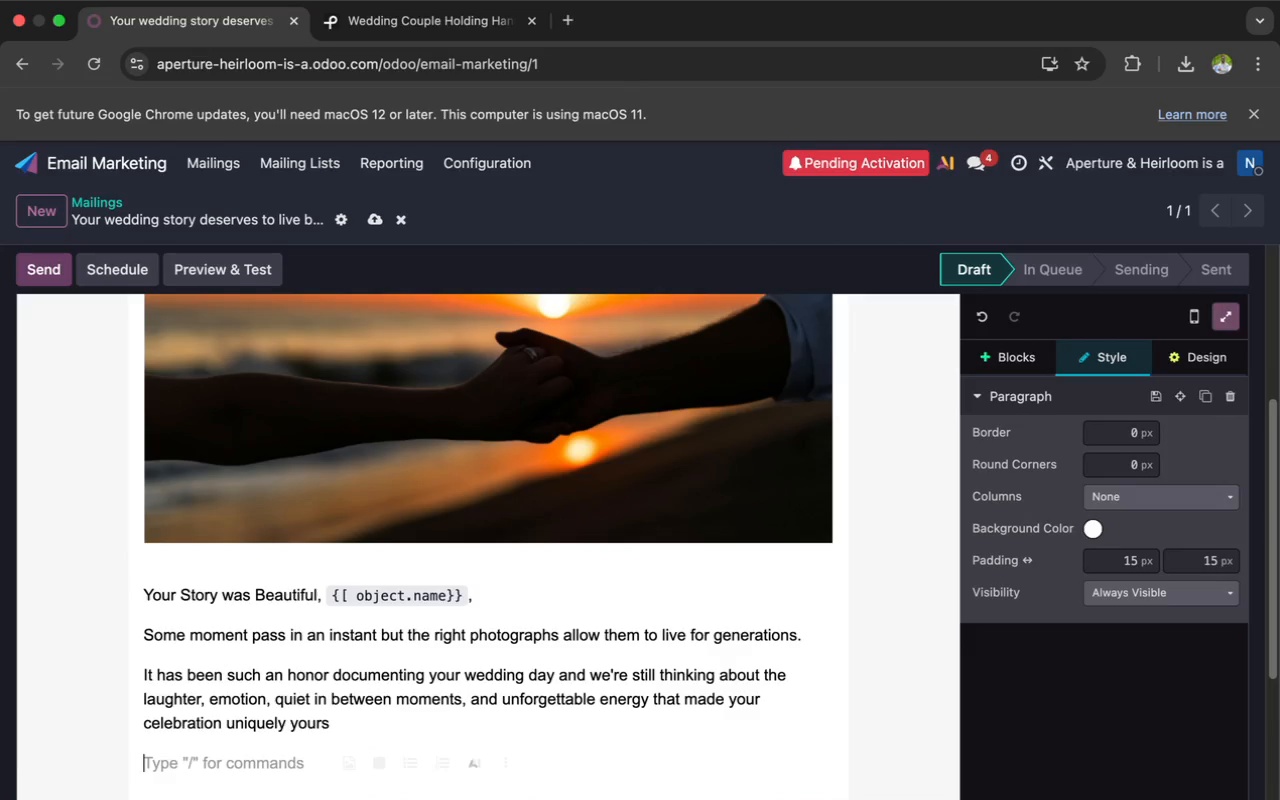 
left_click([337, 730])
 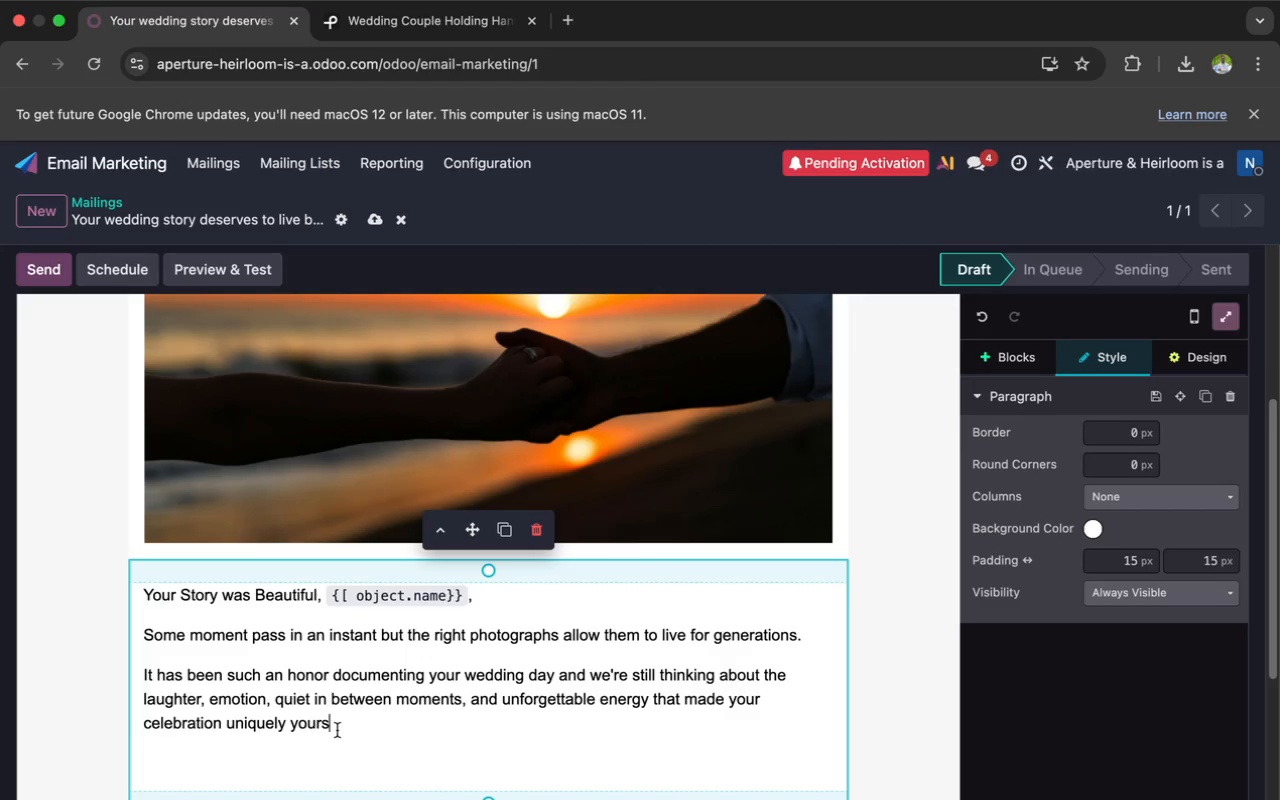 
key(Period)
 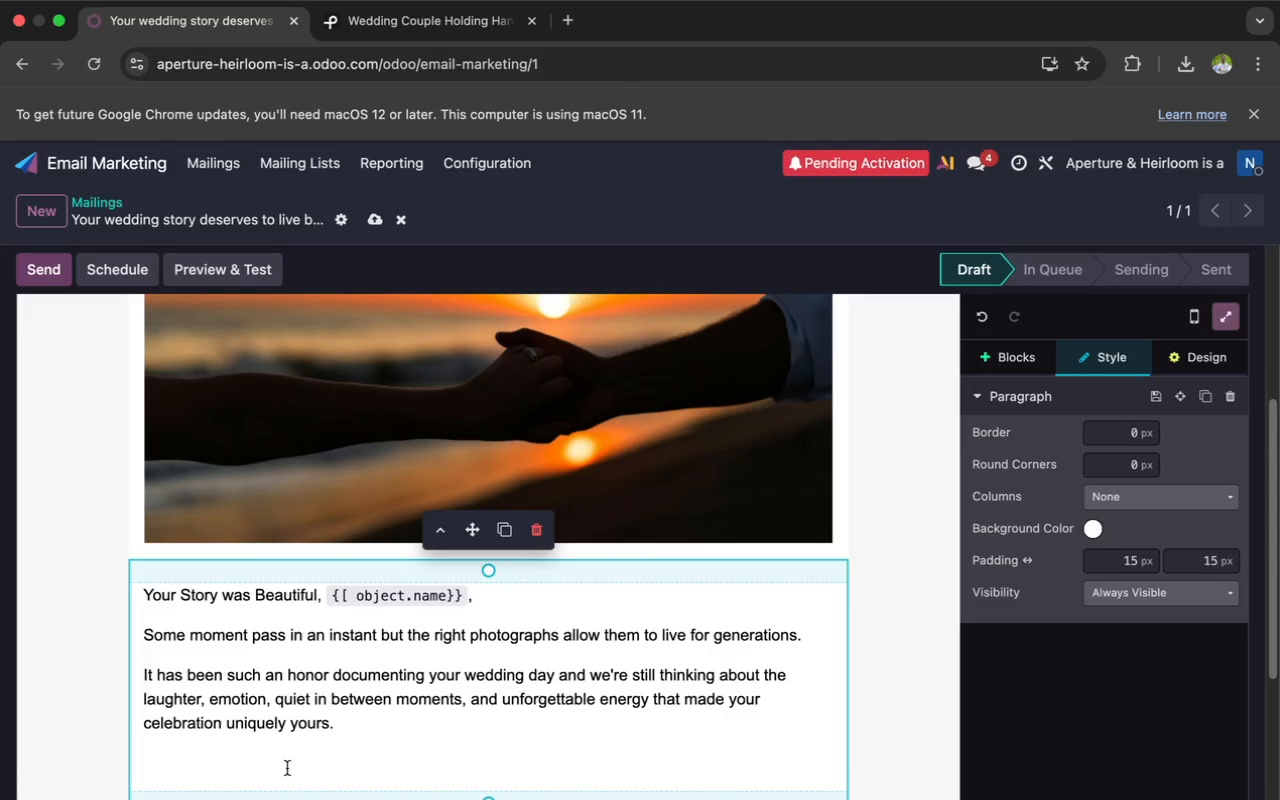 
left_click([204, 769])
 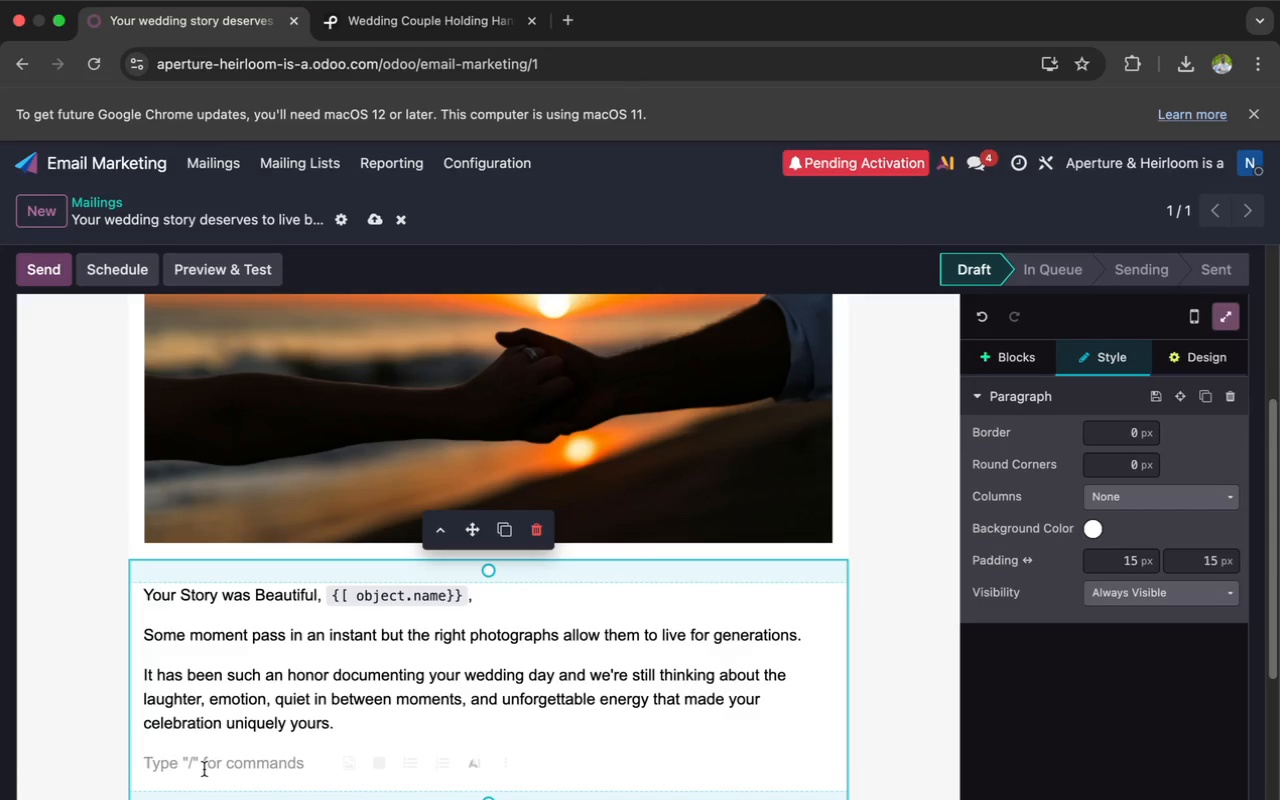 
key(Shift+Y)
 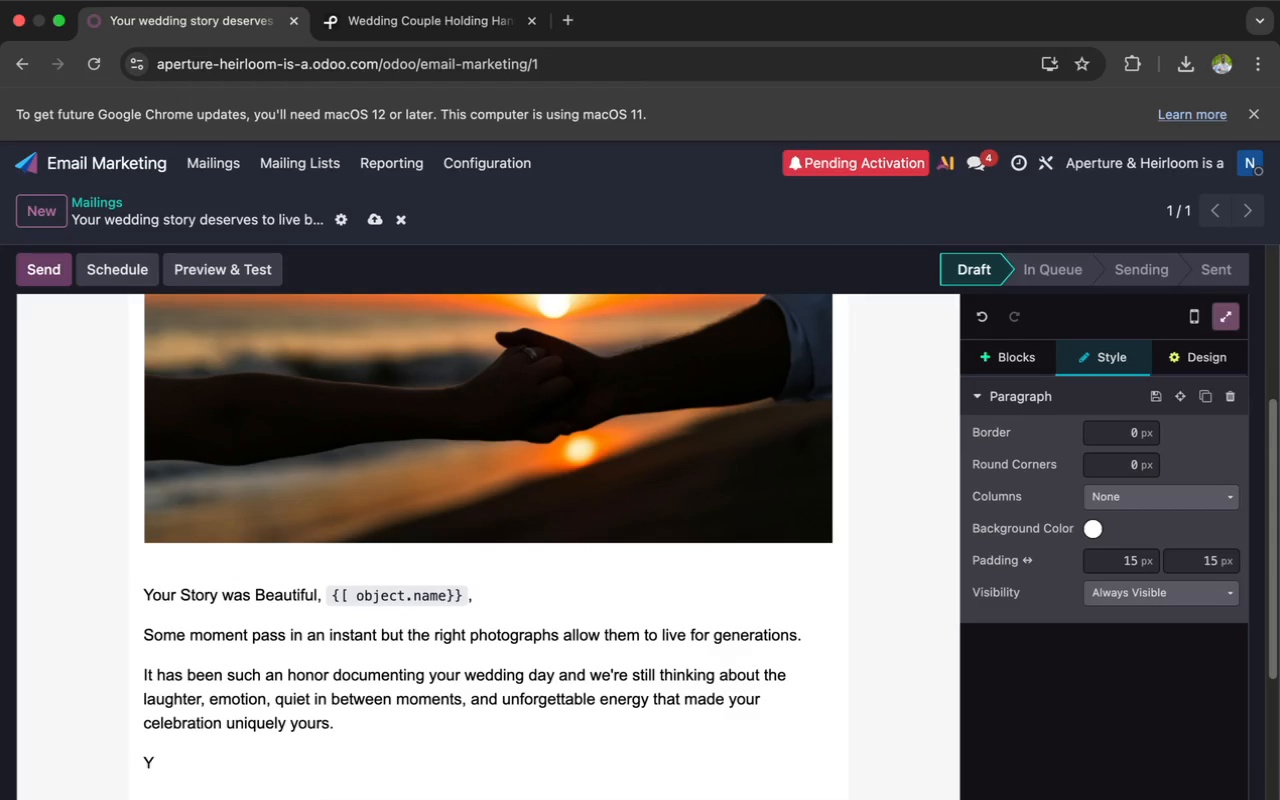 
type(our)
 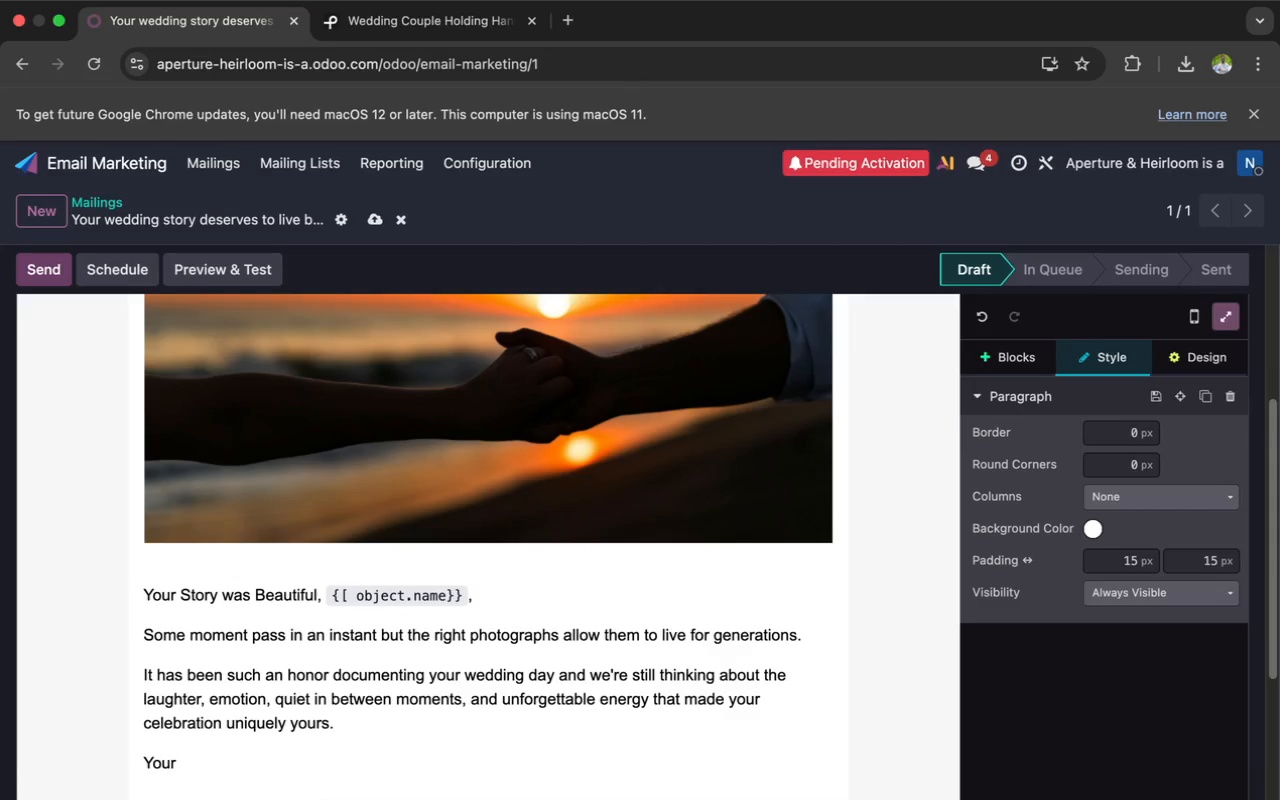 
wait(17.11)
 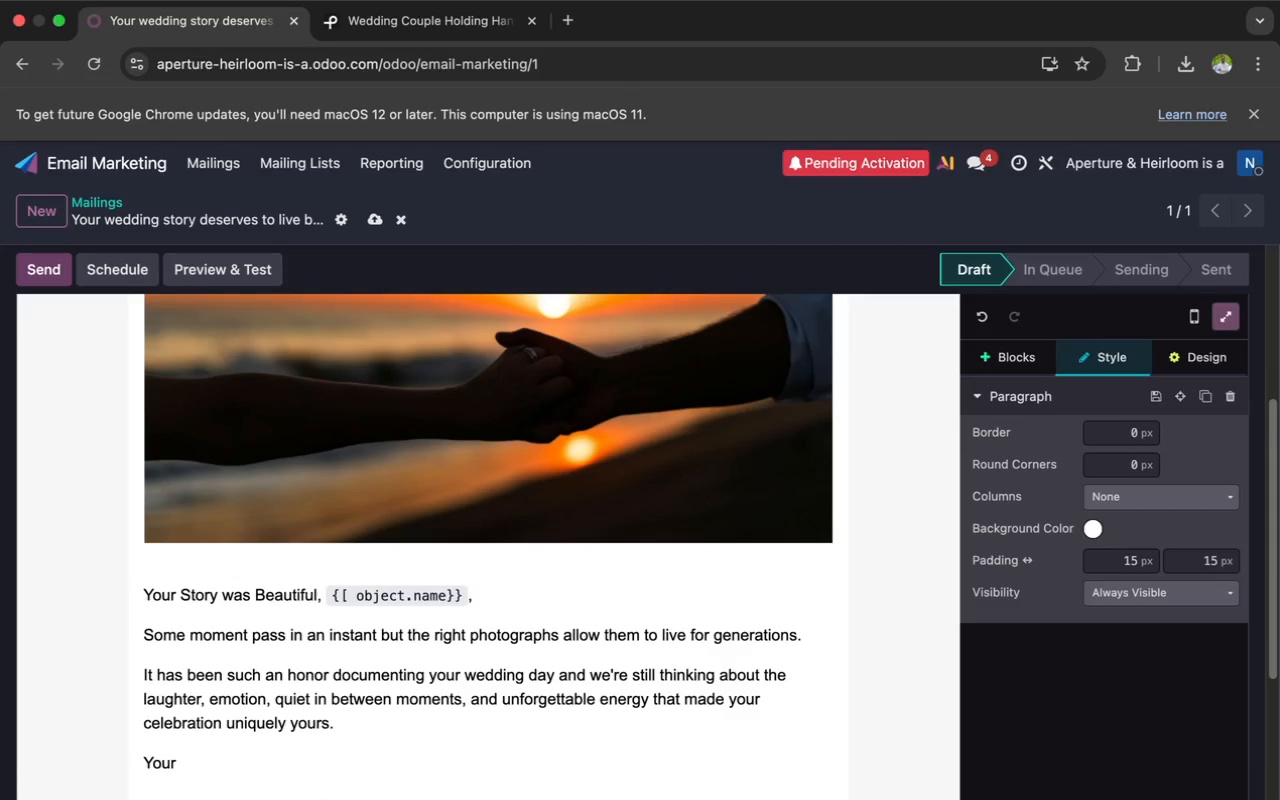 
type( ga)
 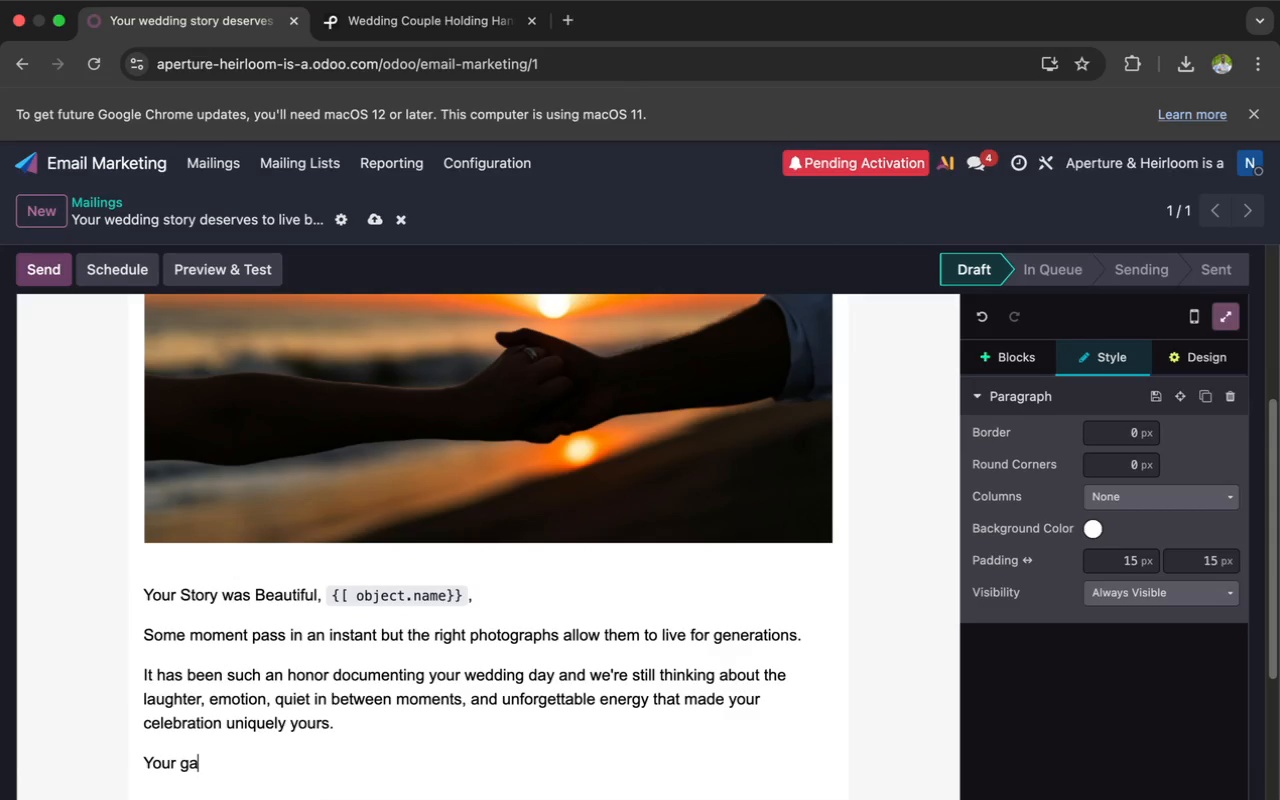 
type(llery is more than )
 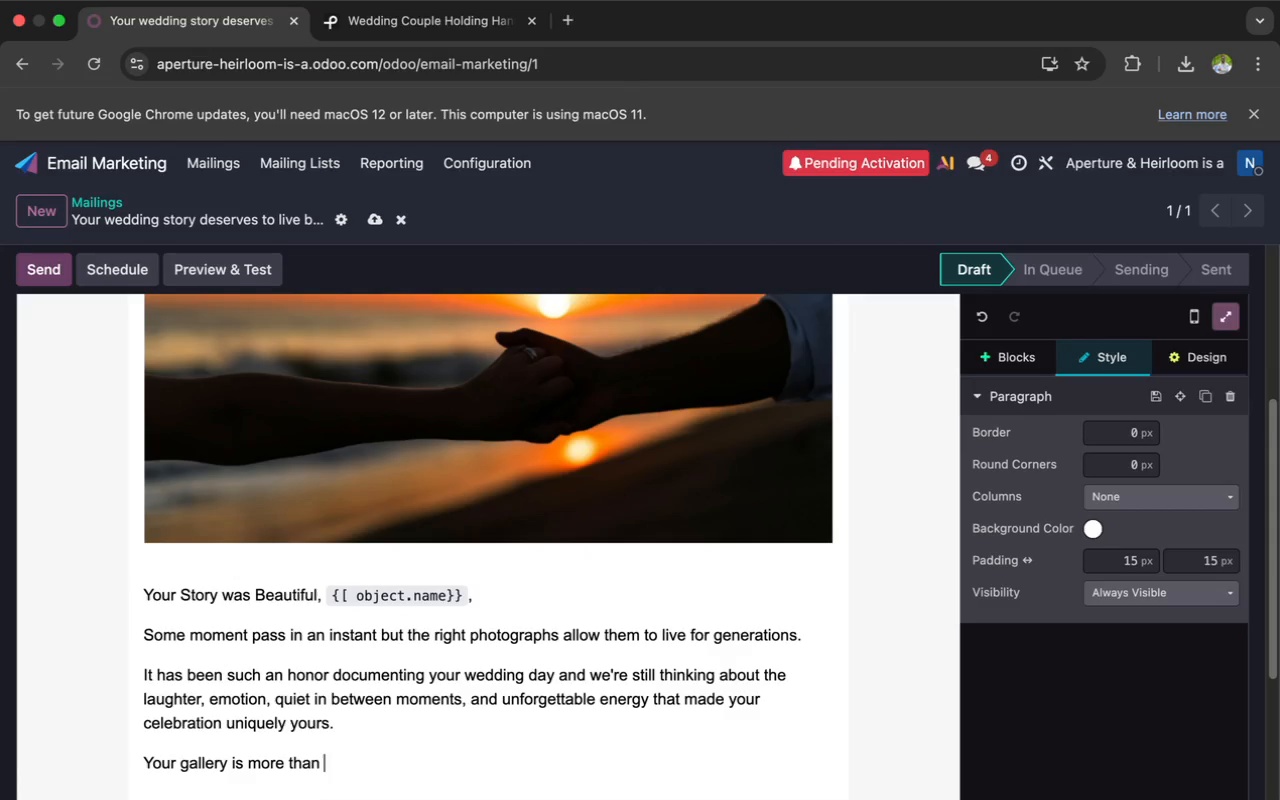 
wait(44.22)
 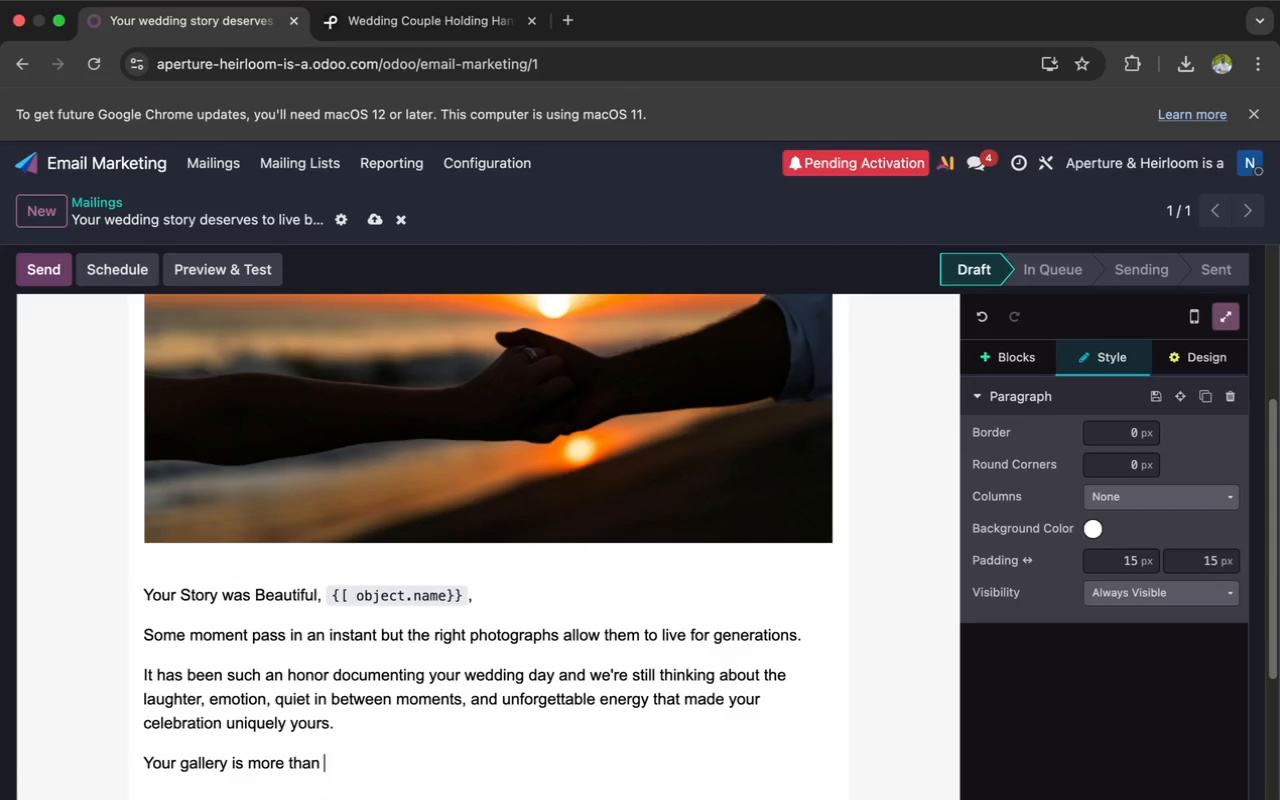 
type(a coll)
 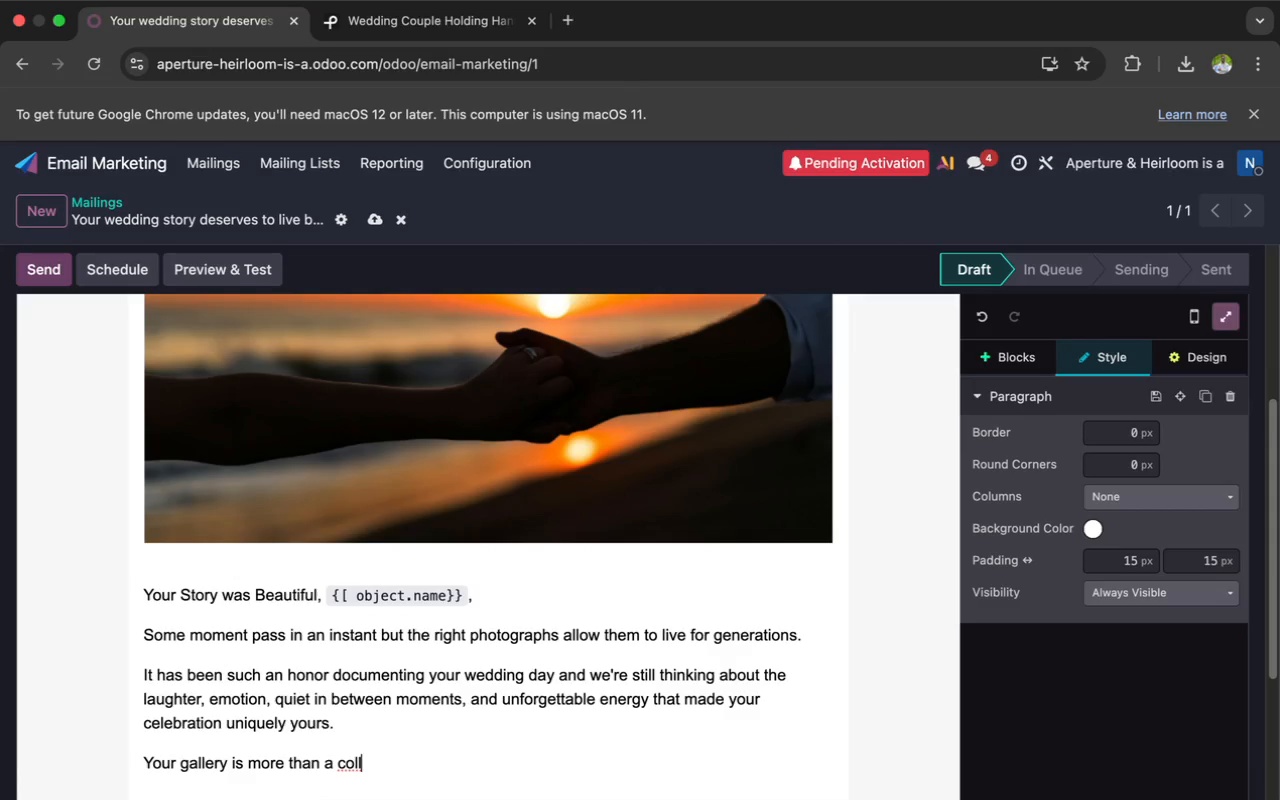 
type(ection)
 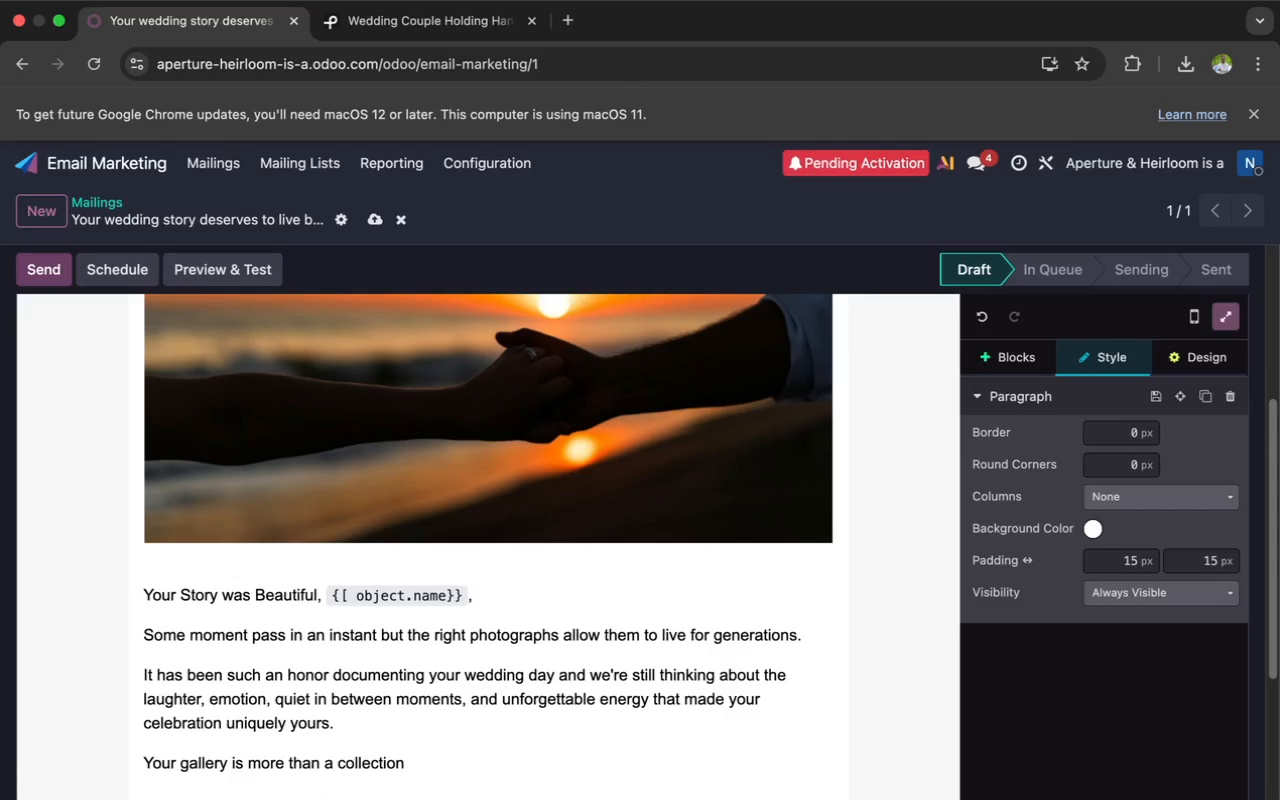 
wait(16.76)
 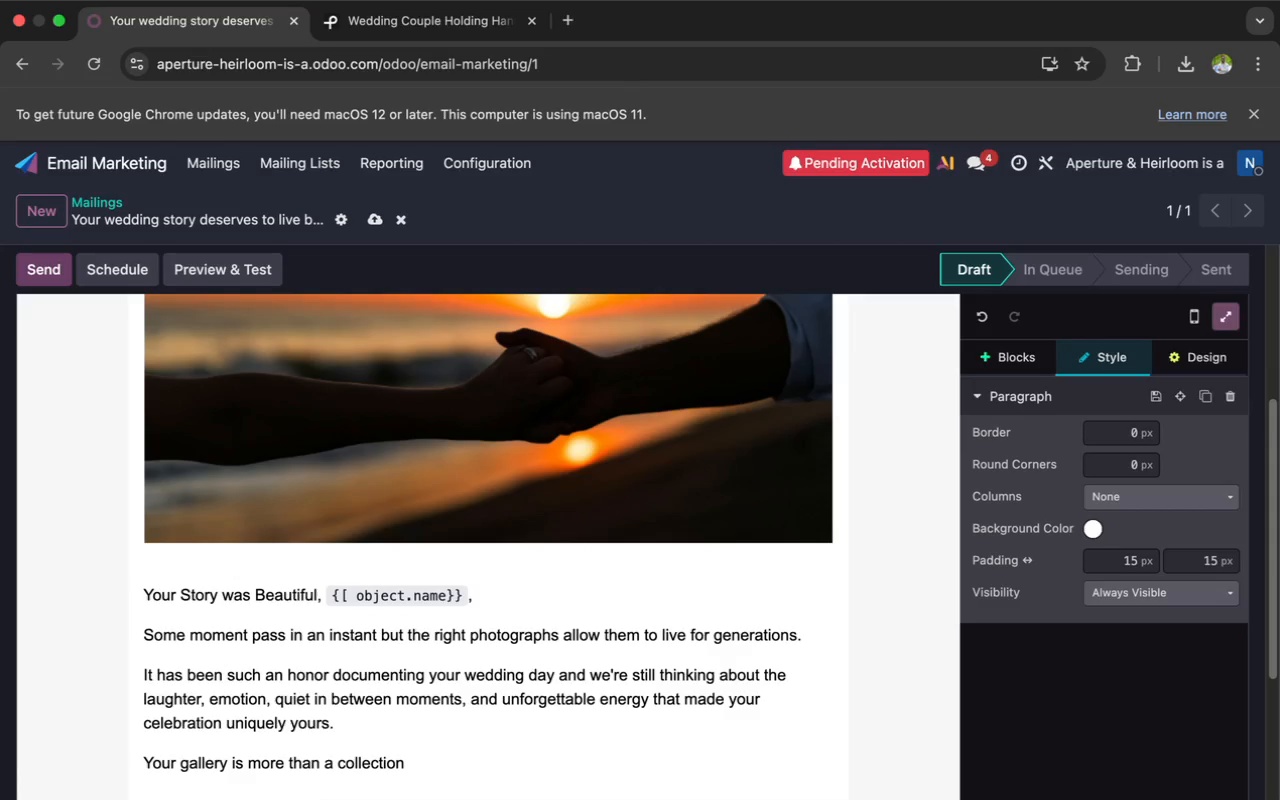 
type( of u)
key(Backspace)
type(image)
 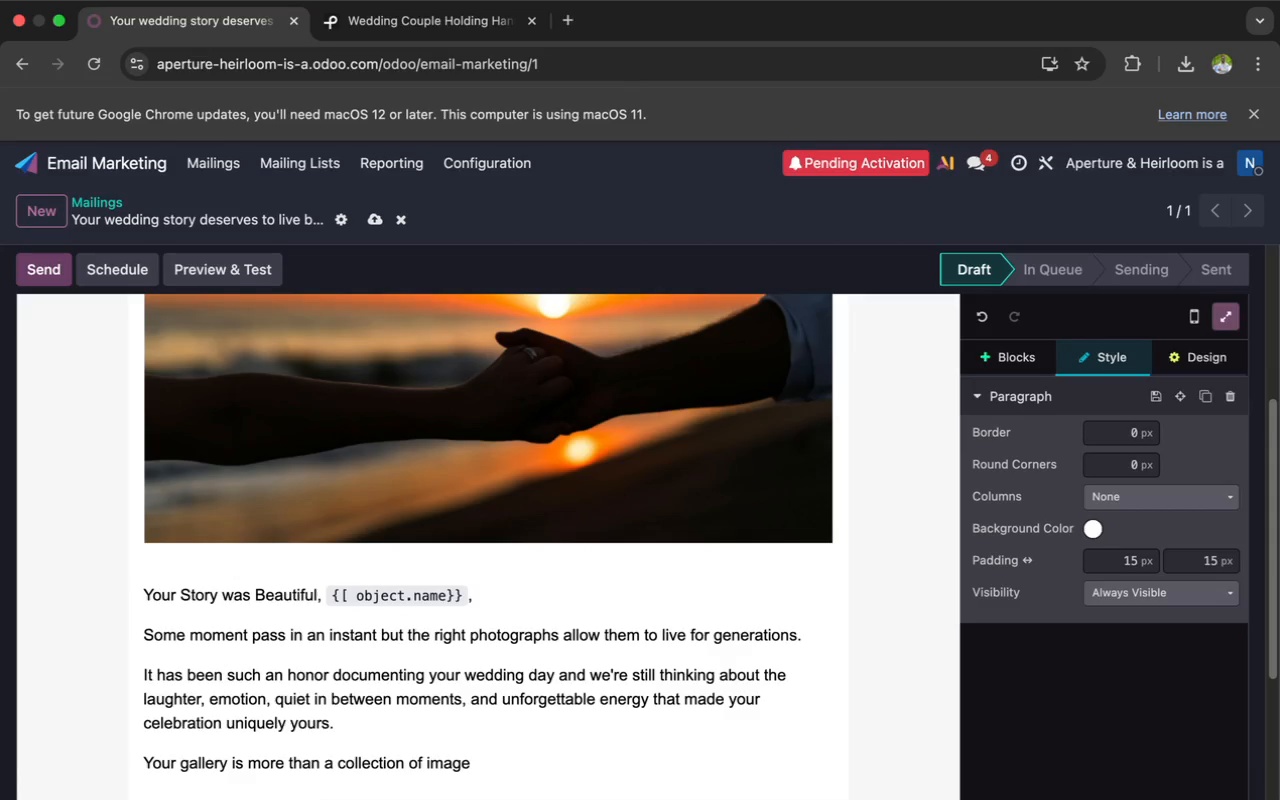 
wait(7.52)
 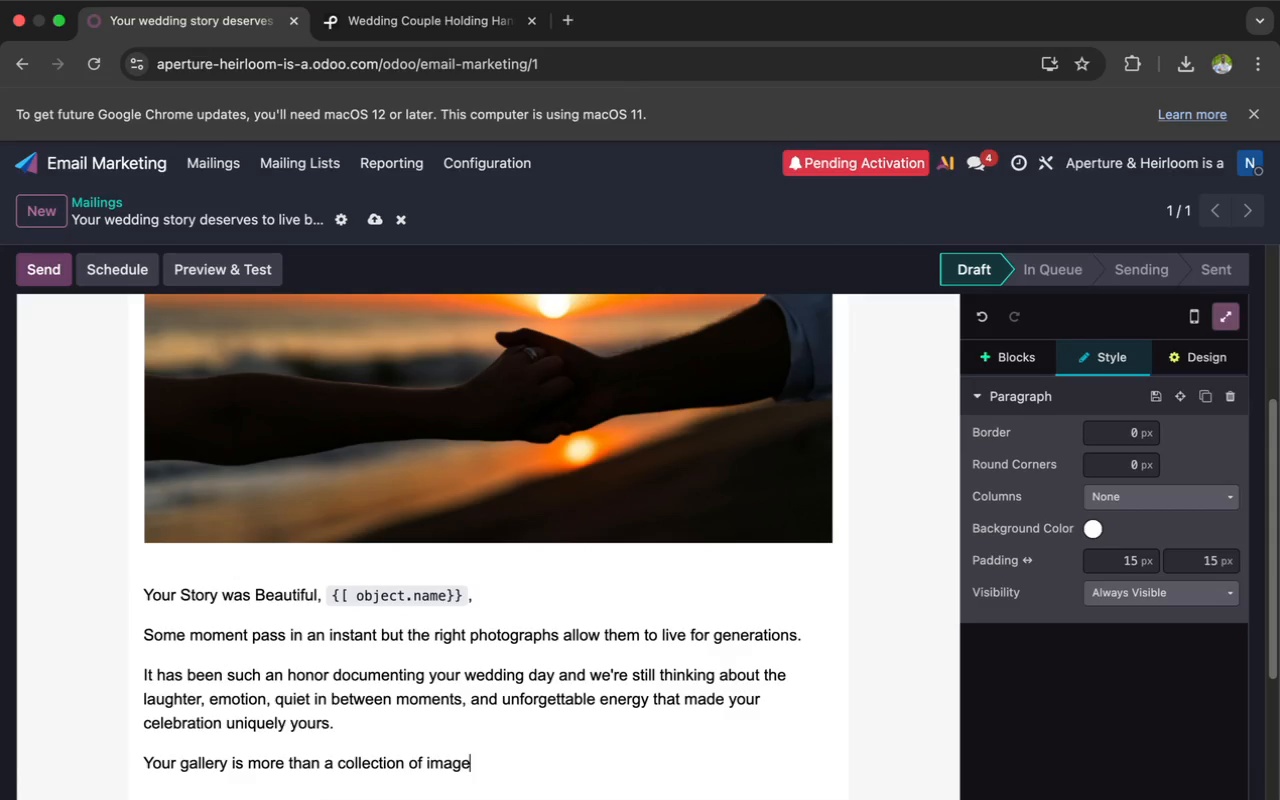 
type( )
key(Backspace)
type(. It is the beginning of your family's visual lega)
 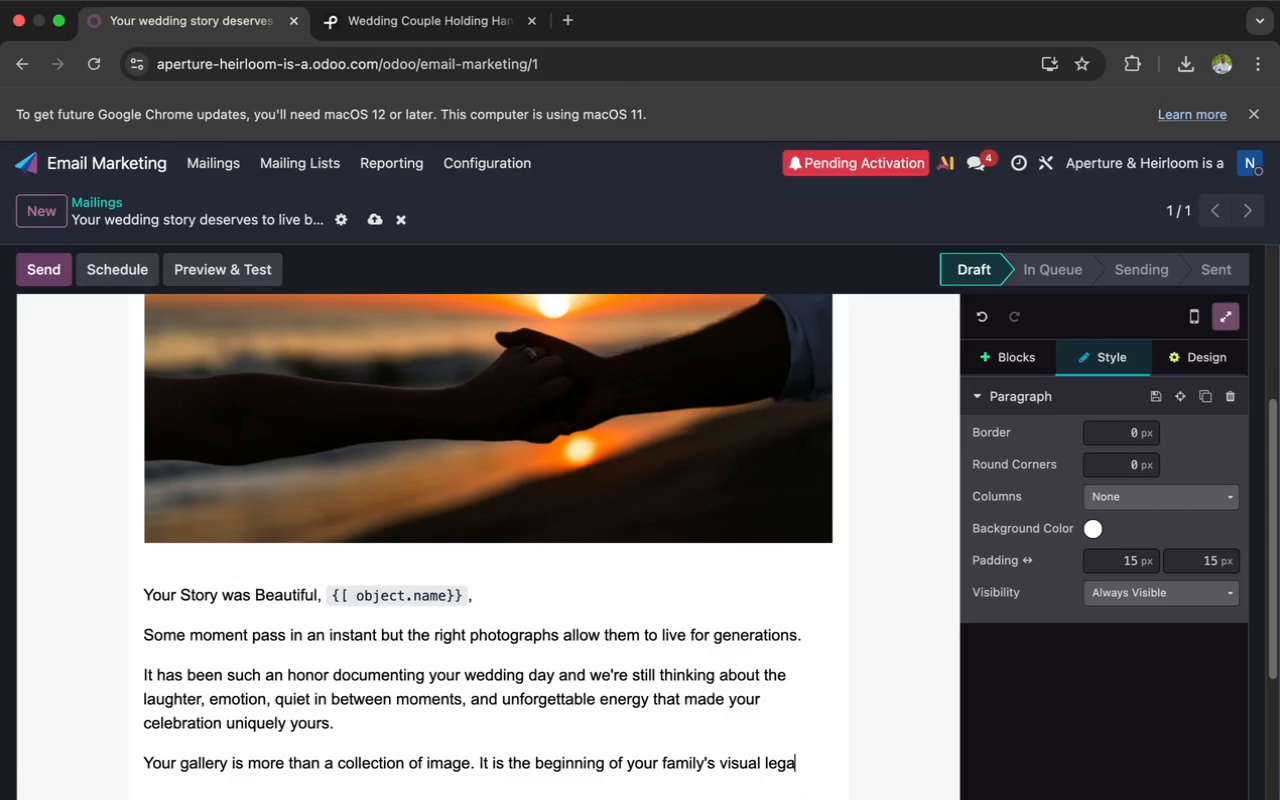 
wait(6.48)
 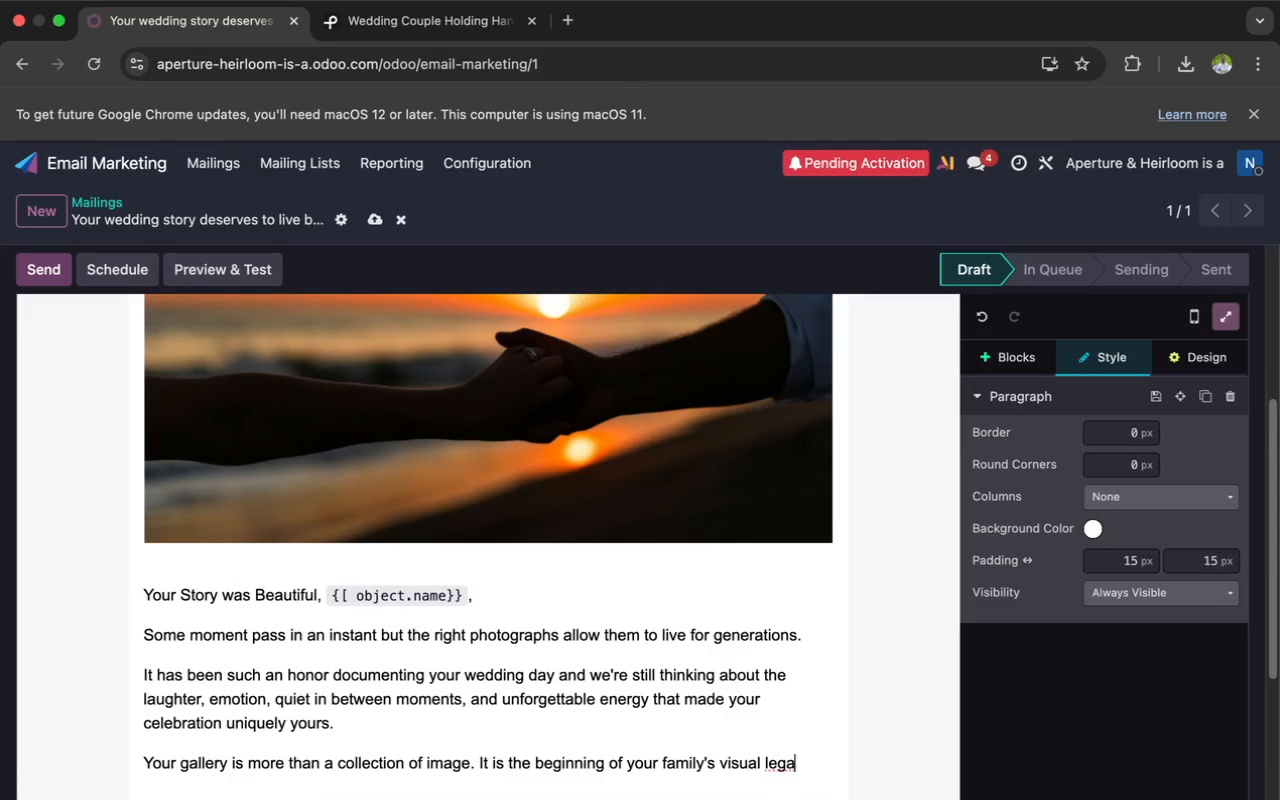 
type(cy.)
 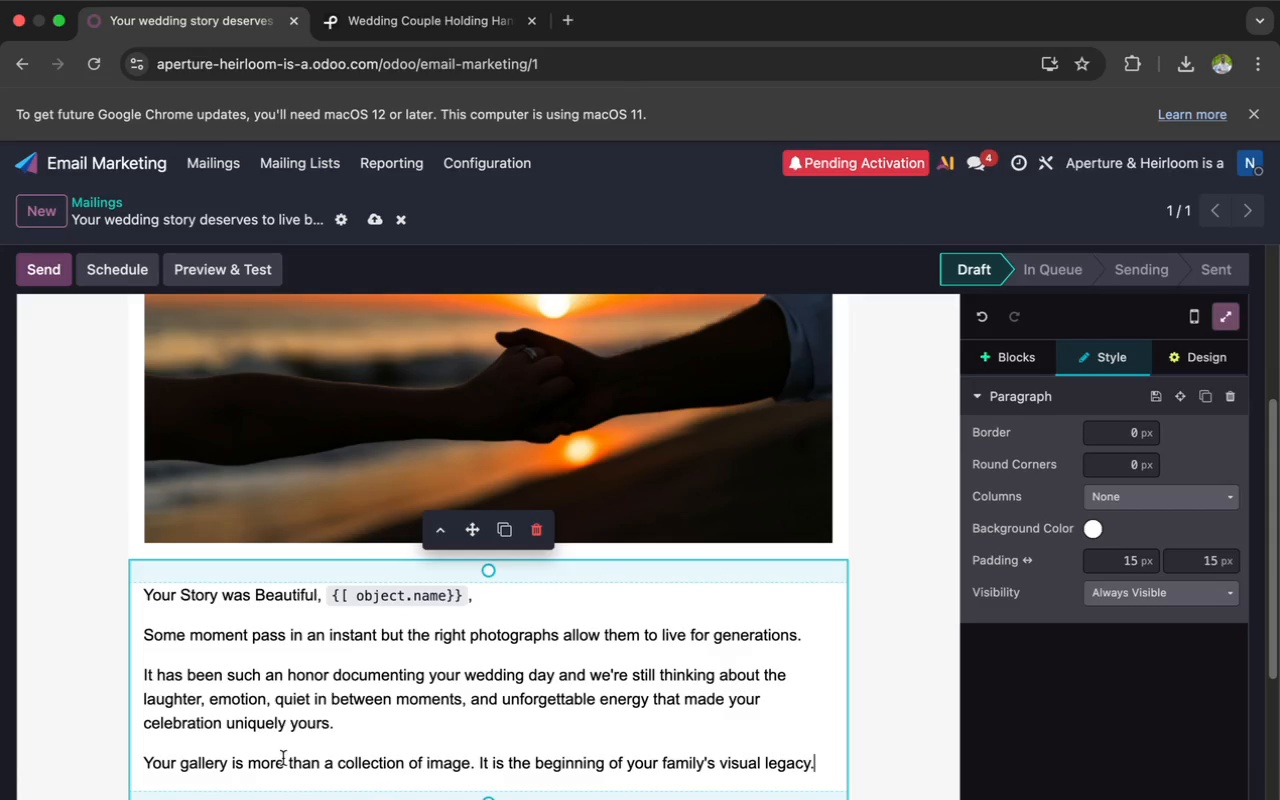 
left_click([479, 764])
 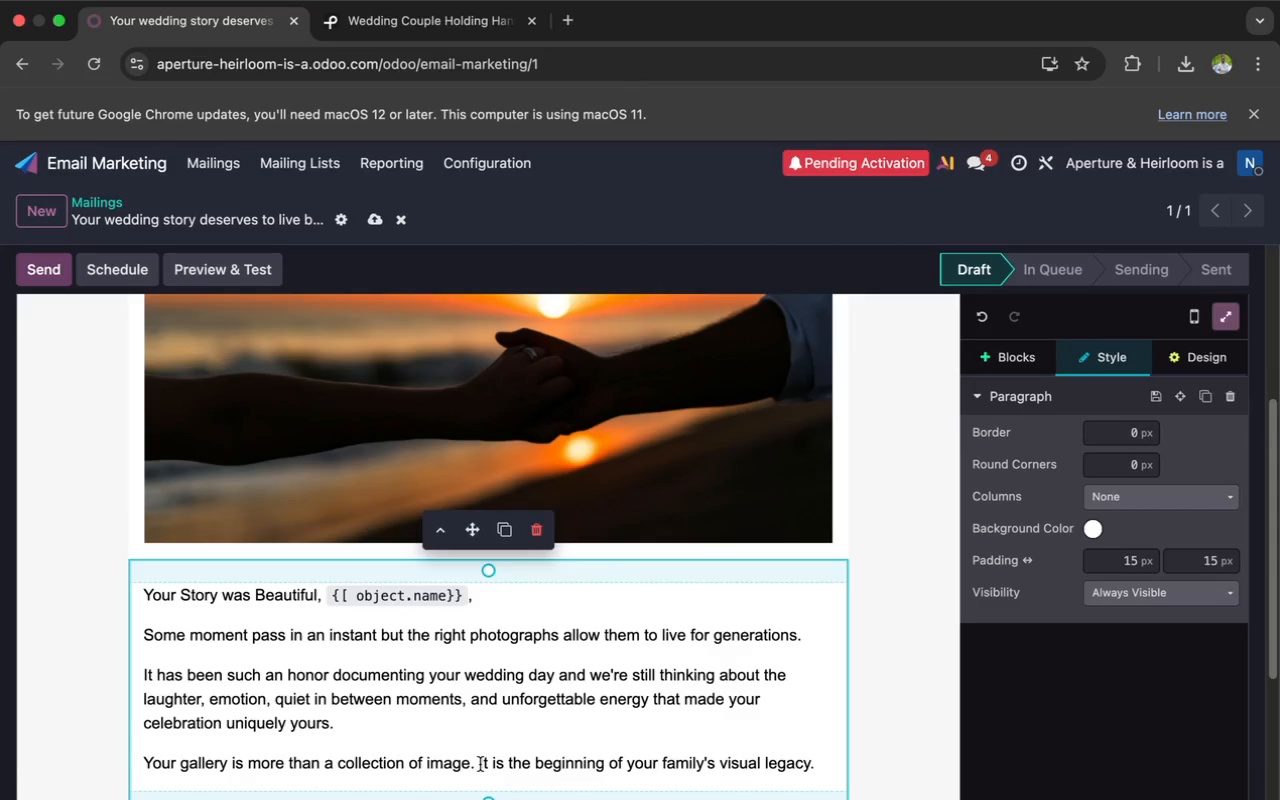 
key(Space)
 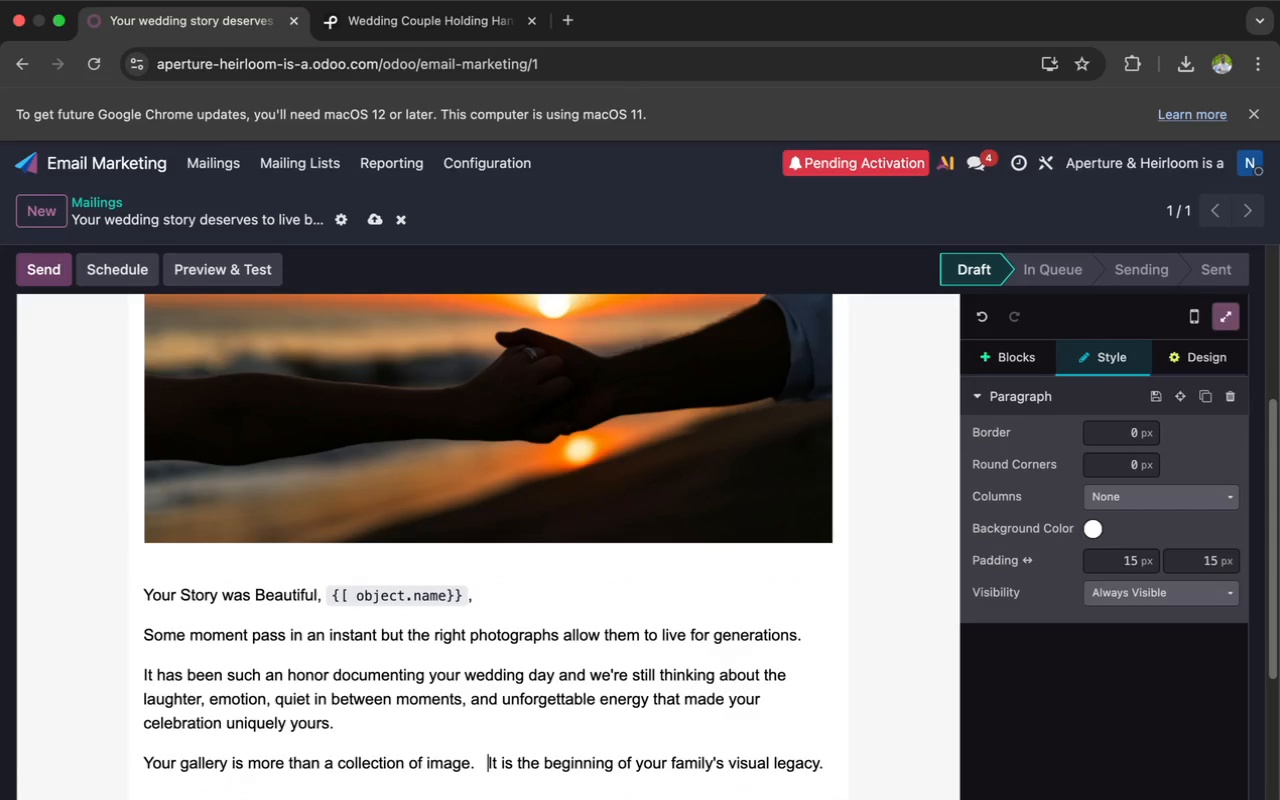 
key(Space)
 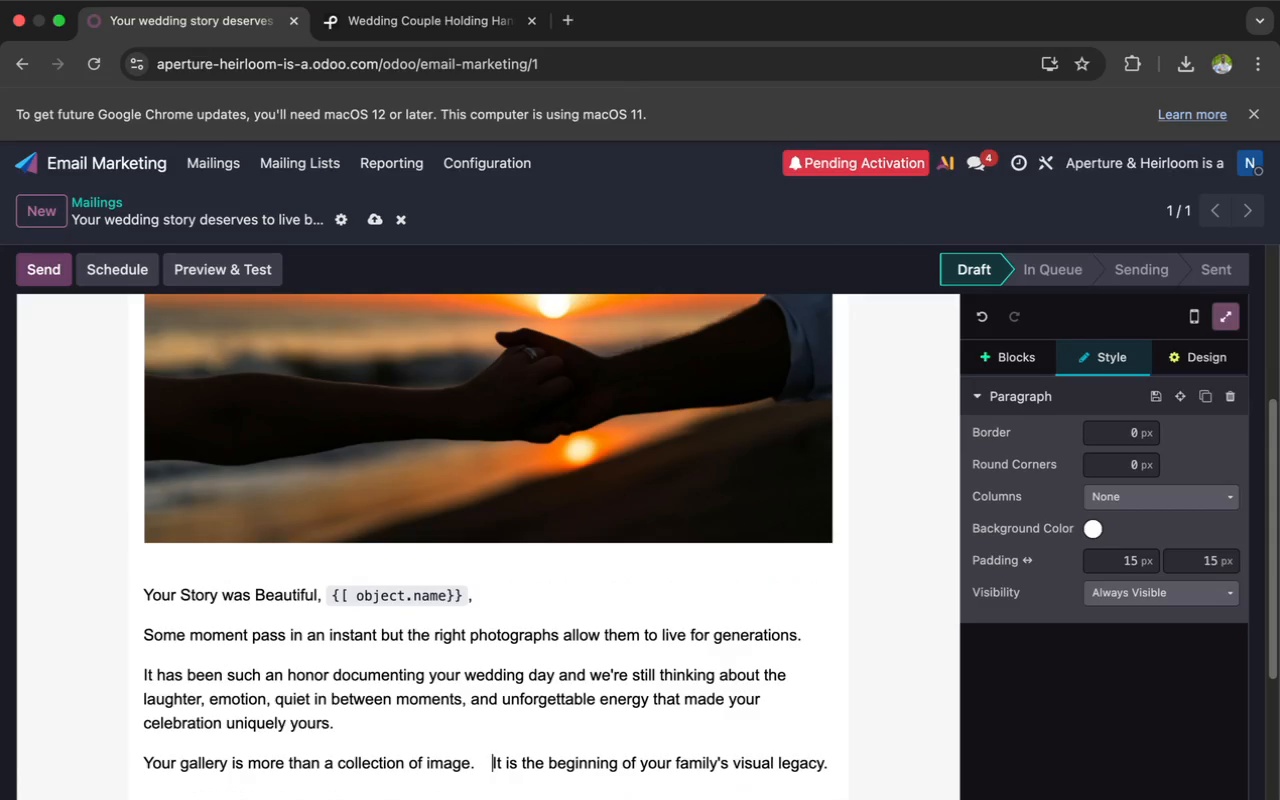 
key(Space)
 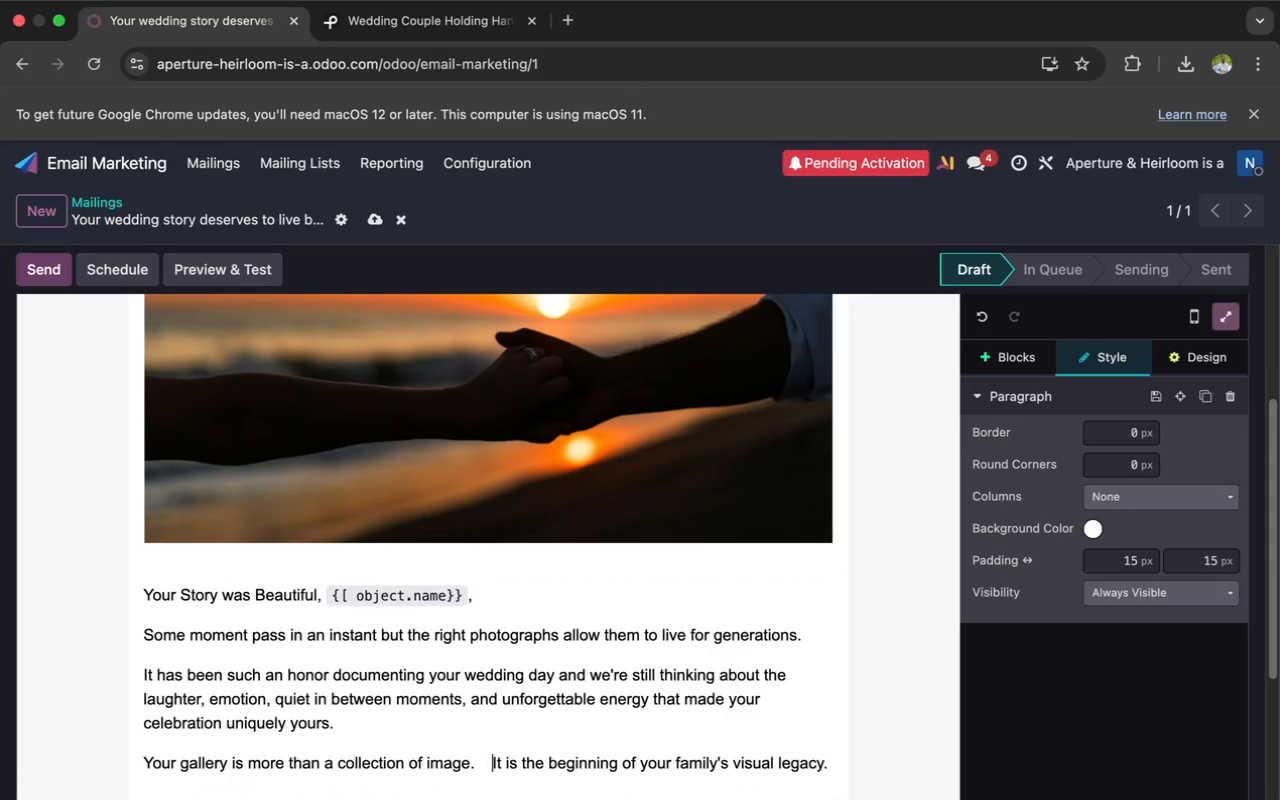 
key(Space)
 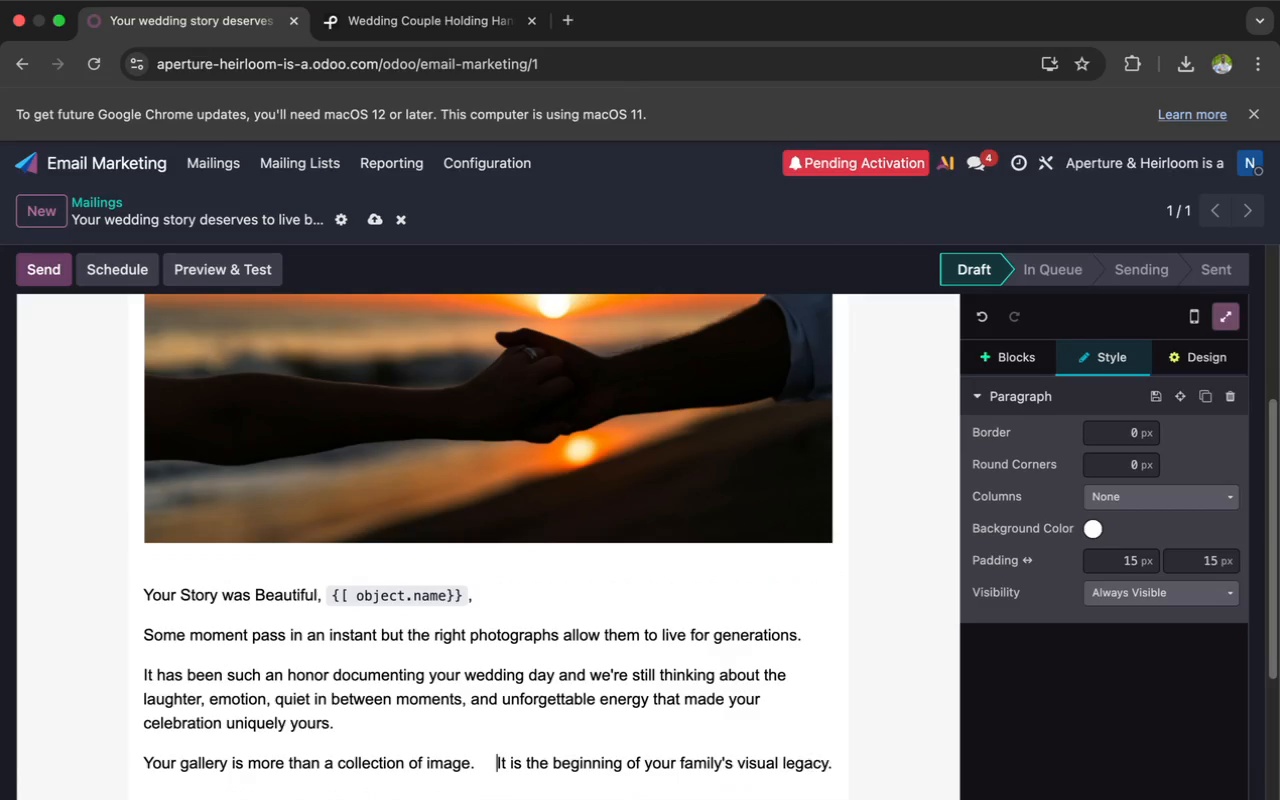 
key(Space)
 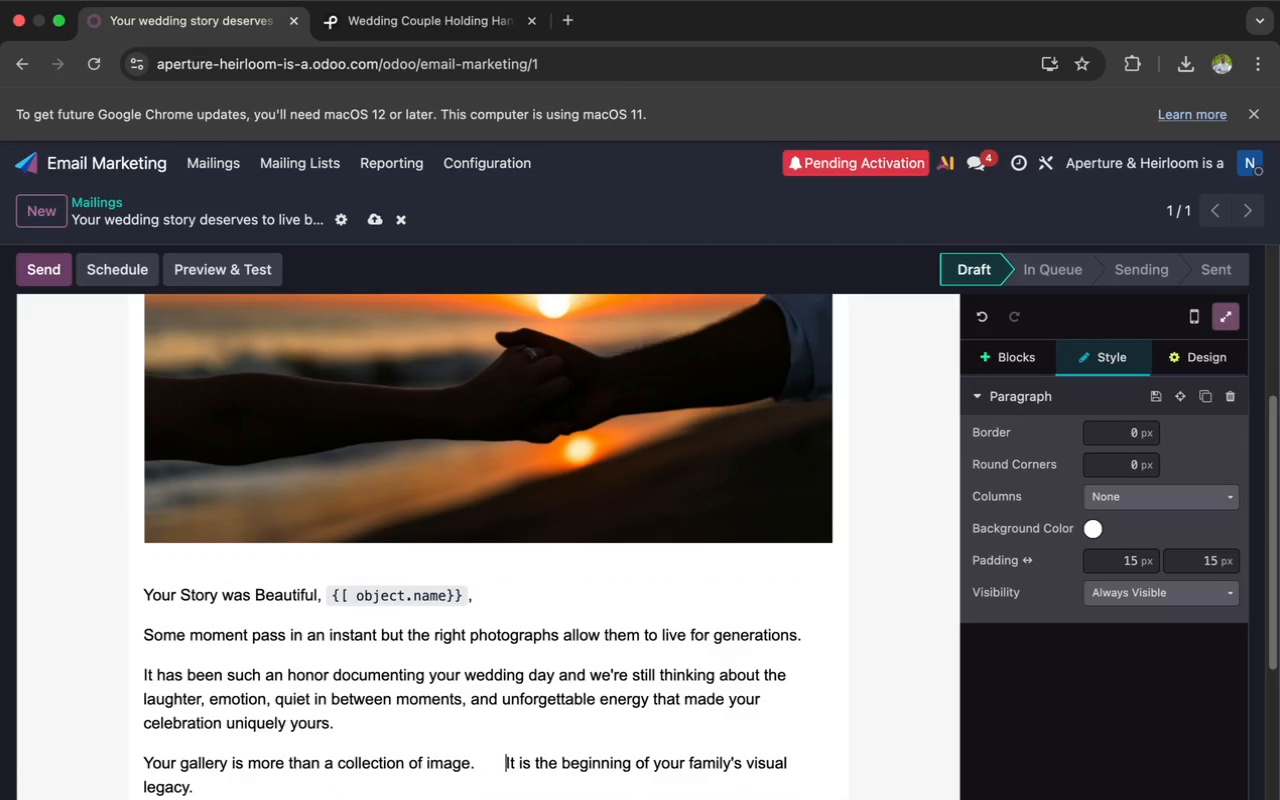 
key(Space)
 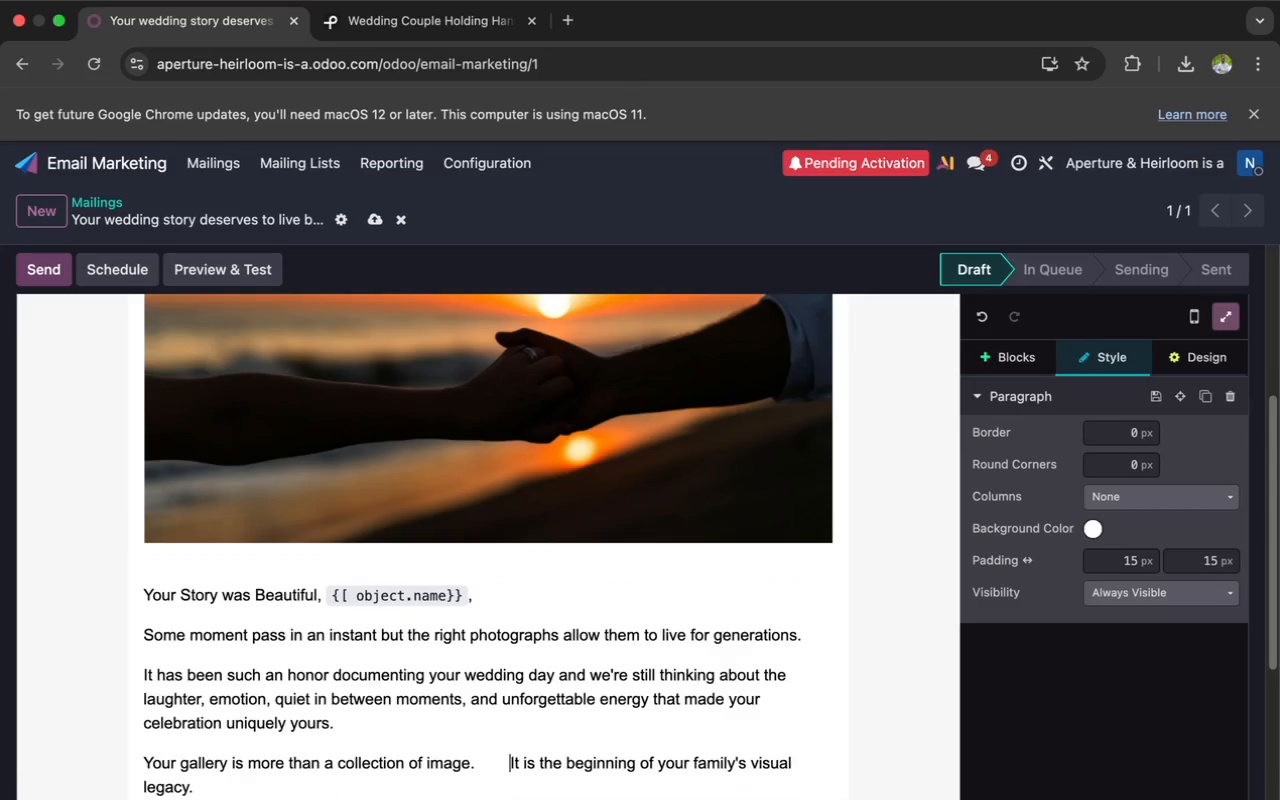 
key(Space)
 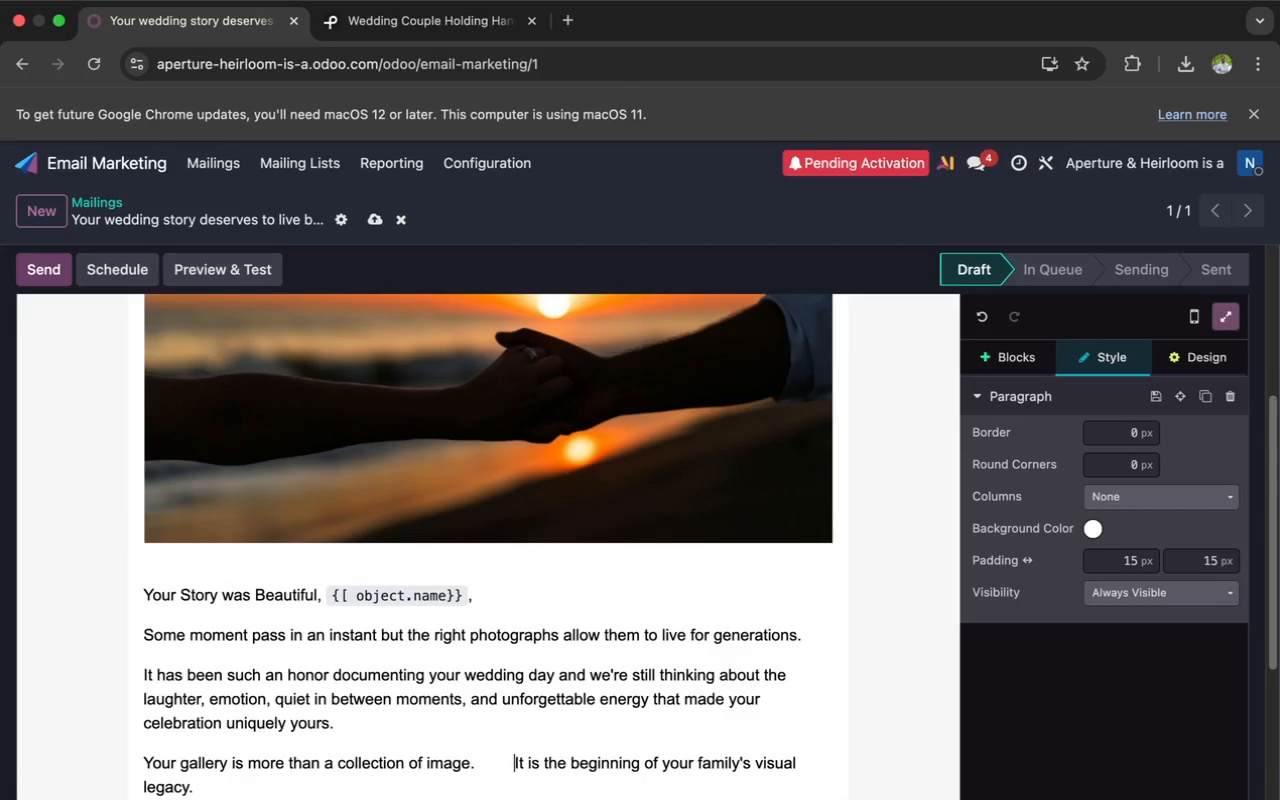 
key(Space)
 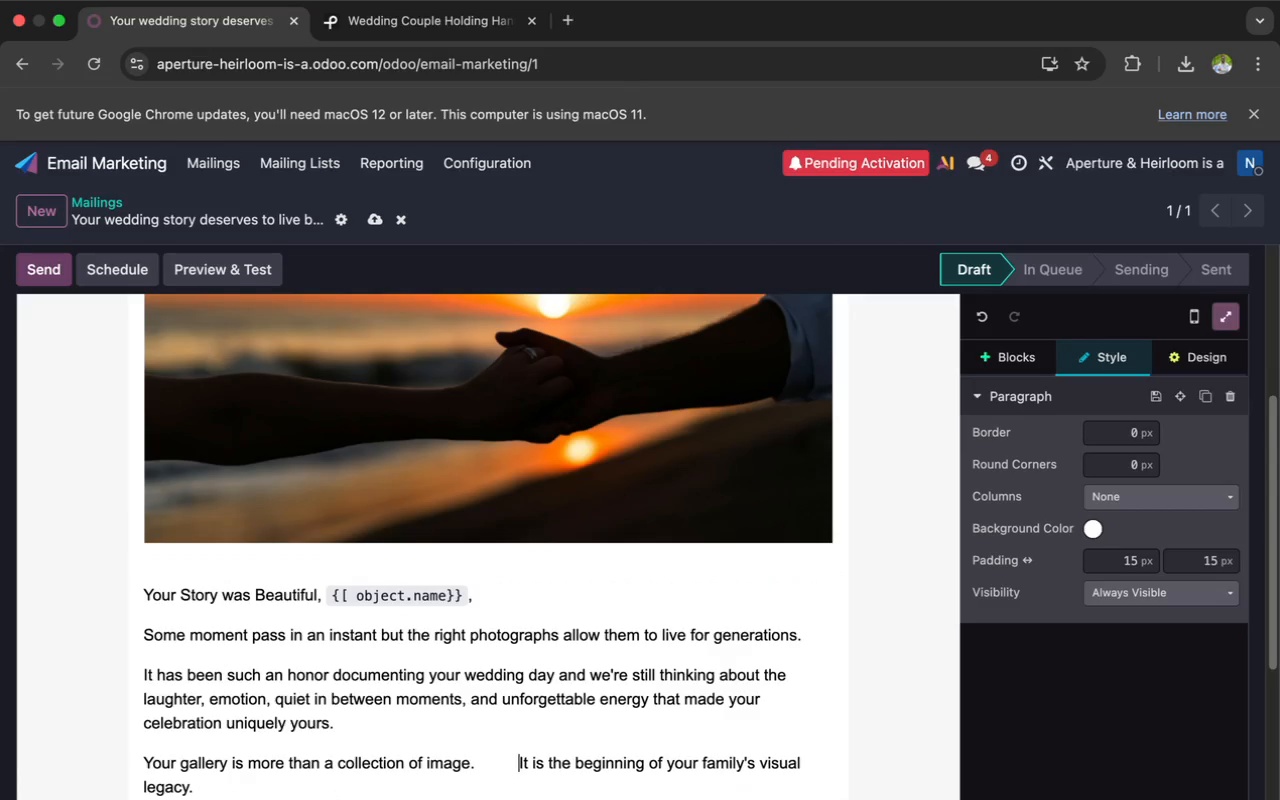 
key(Space)
 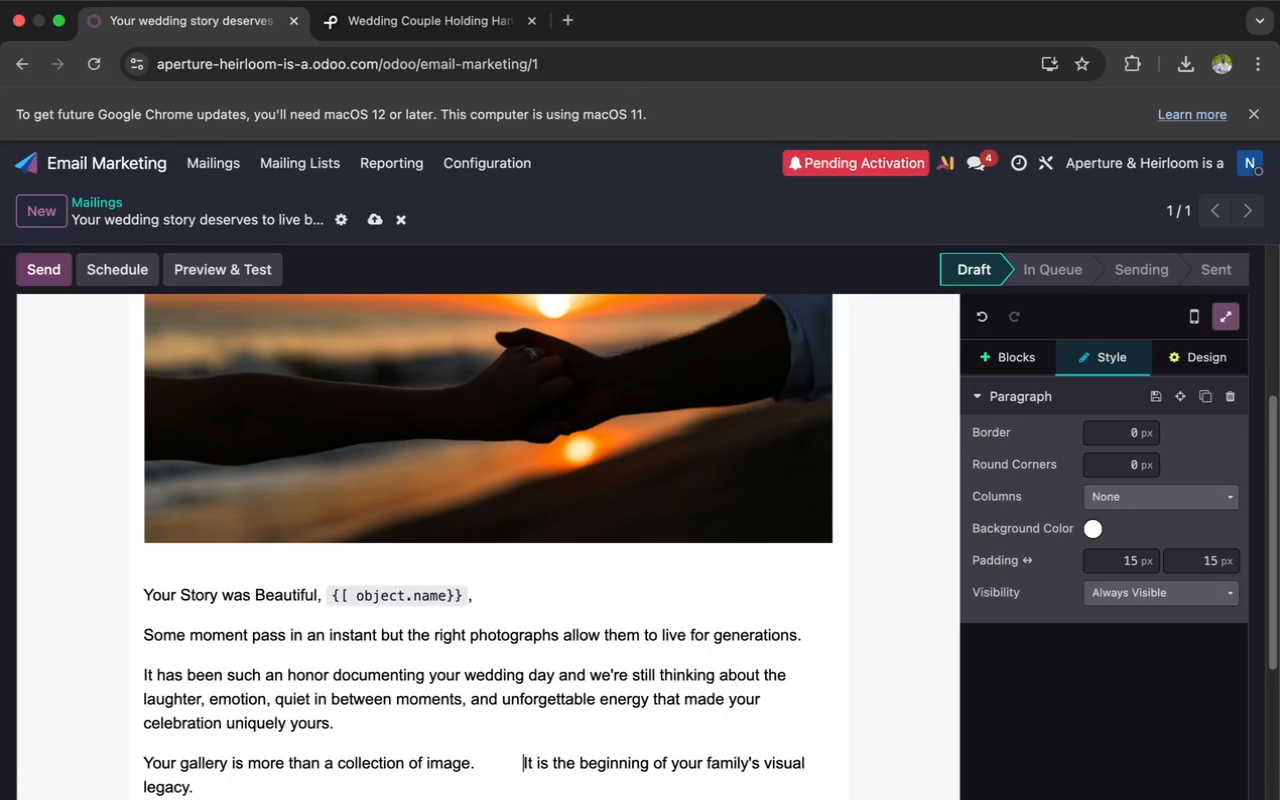 
key(Space)
 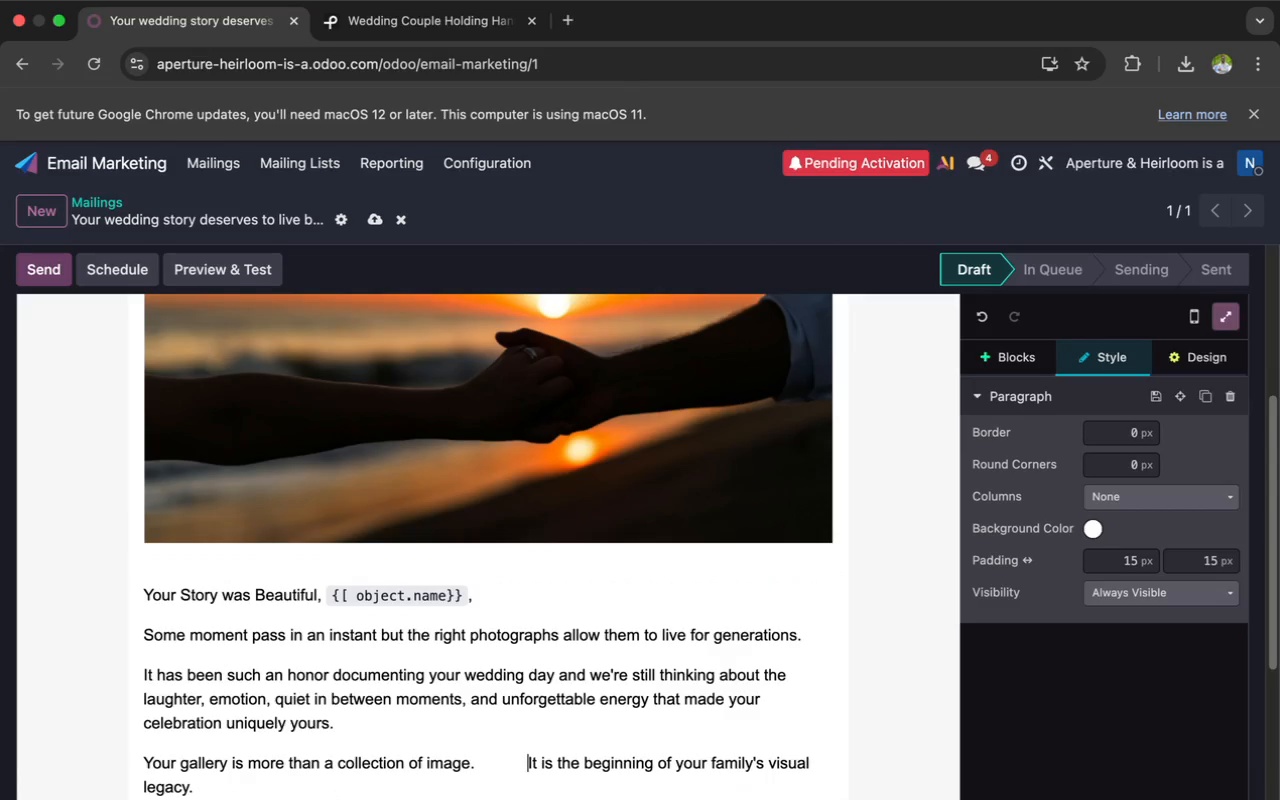 
key(Space)
 